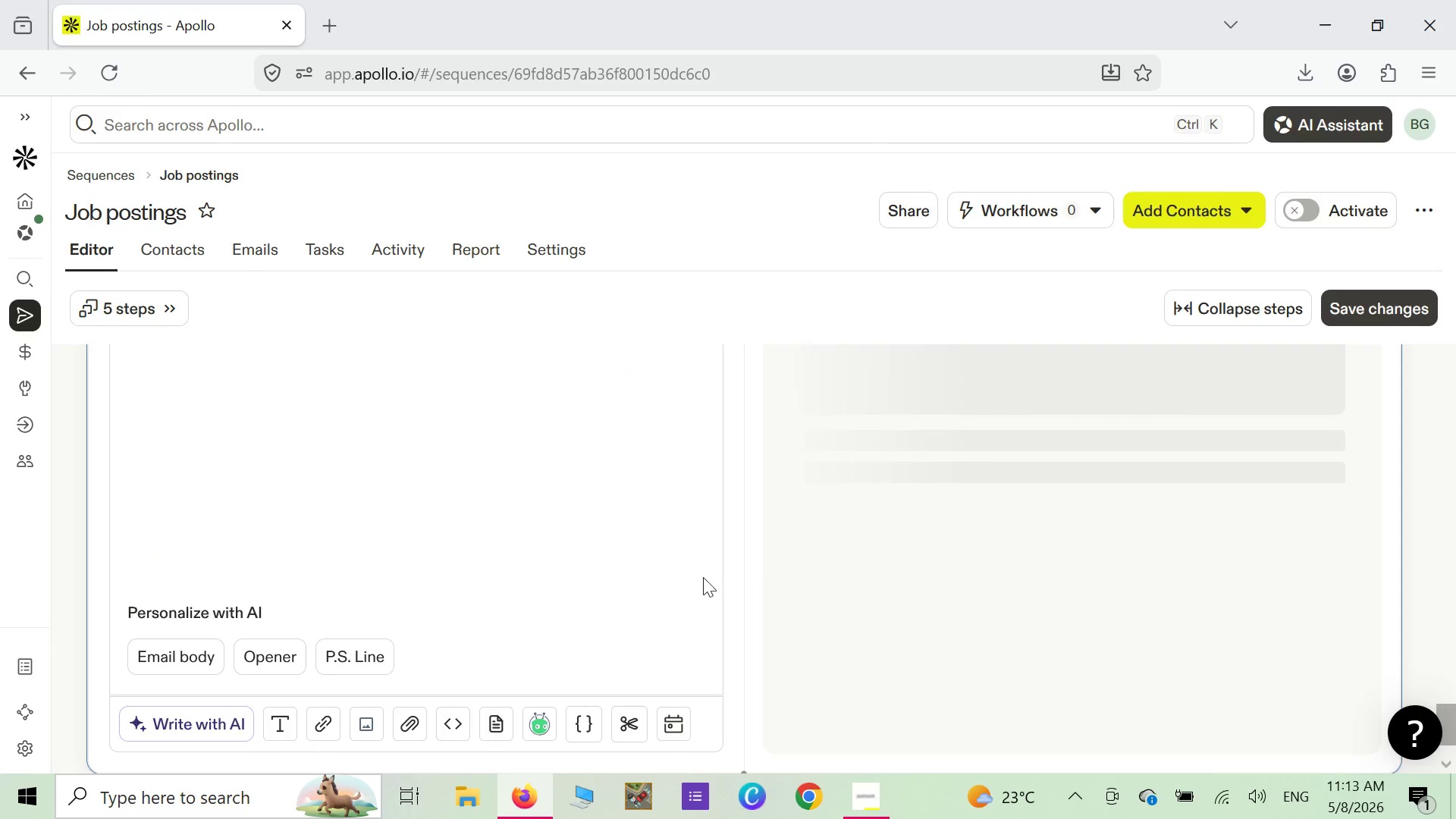 
scroll: coordinate [648, 604], scroll_direction: up, amount: 7.0
 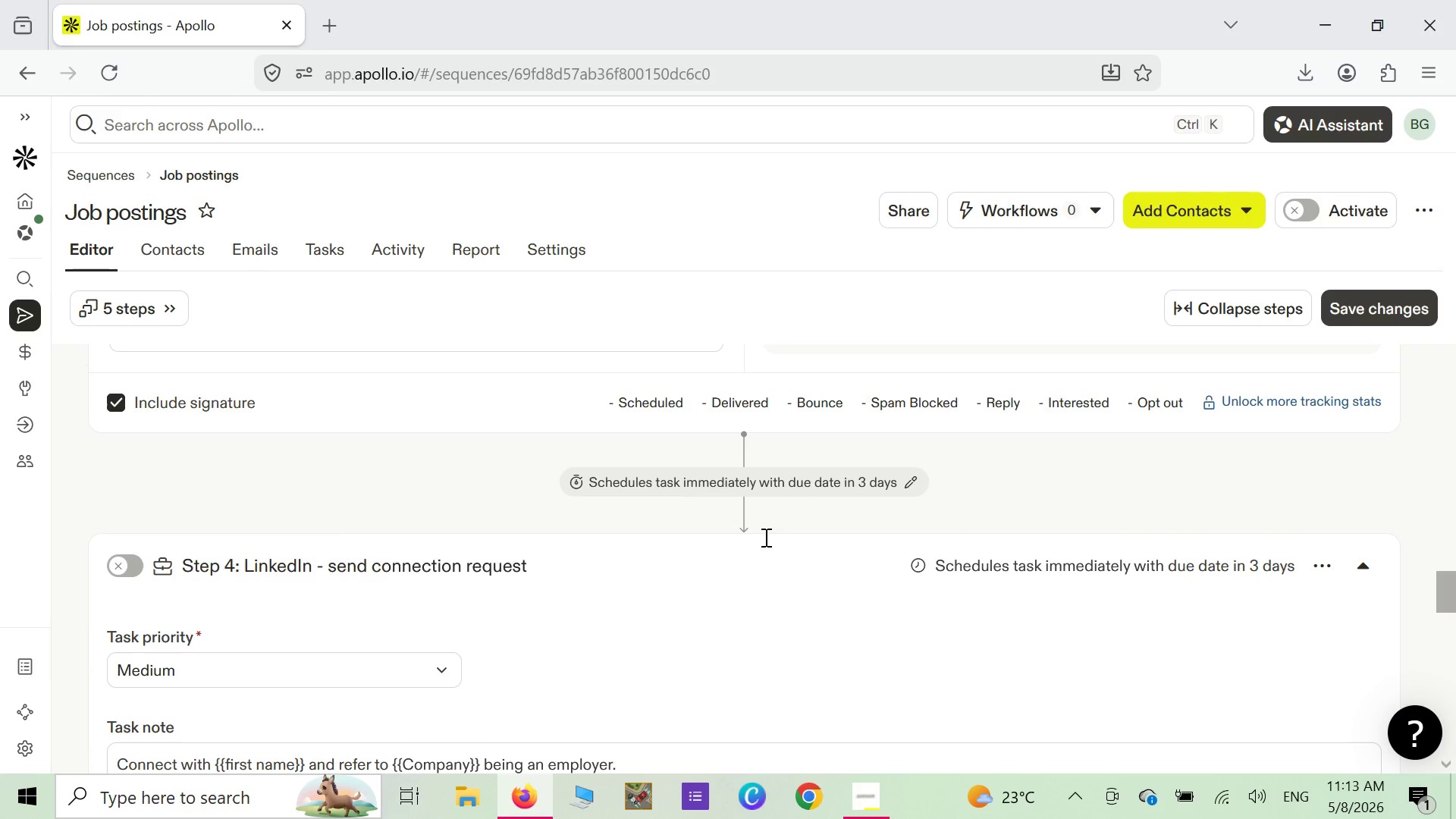 
wait(5.7)
 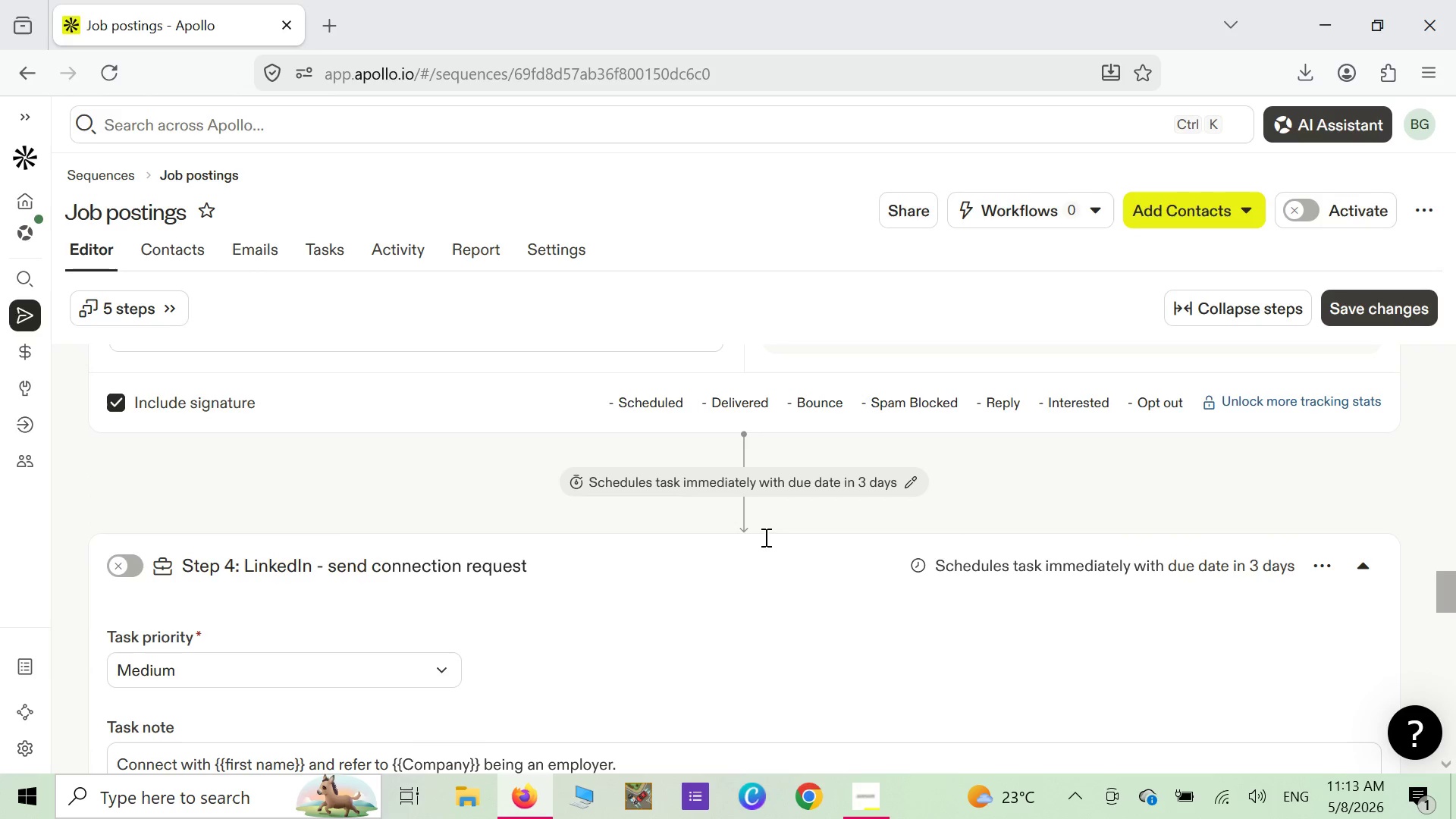 
left_click([908, 479])
 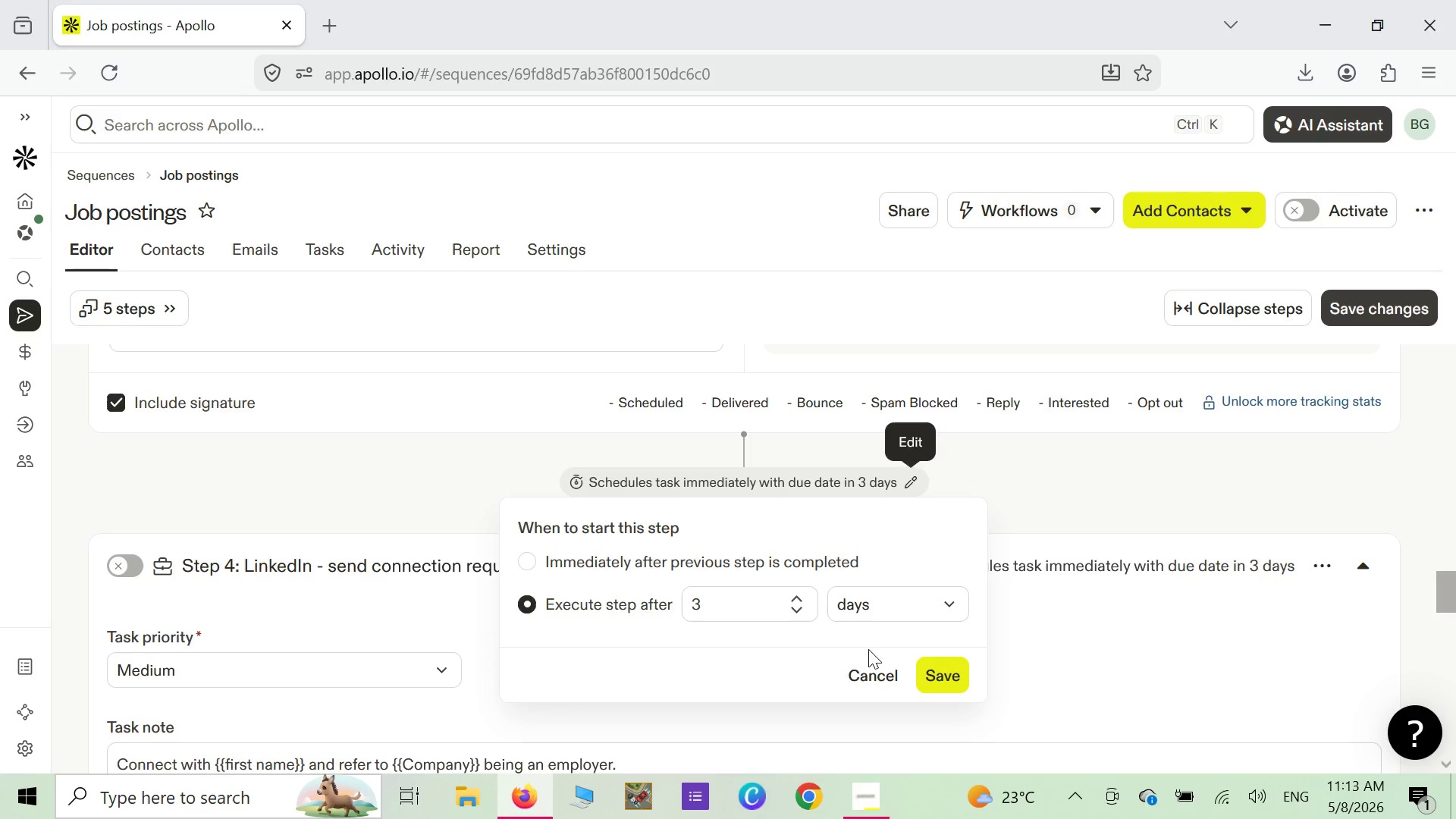 
left_click([849, 684])
 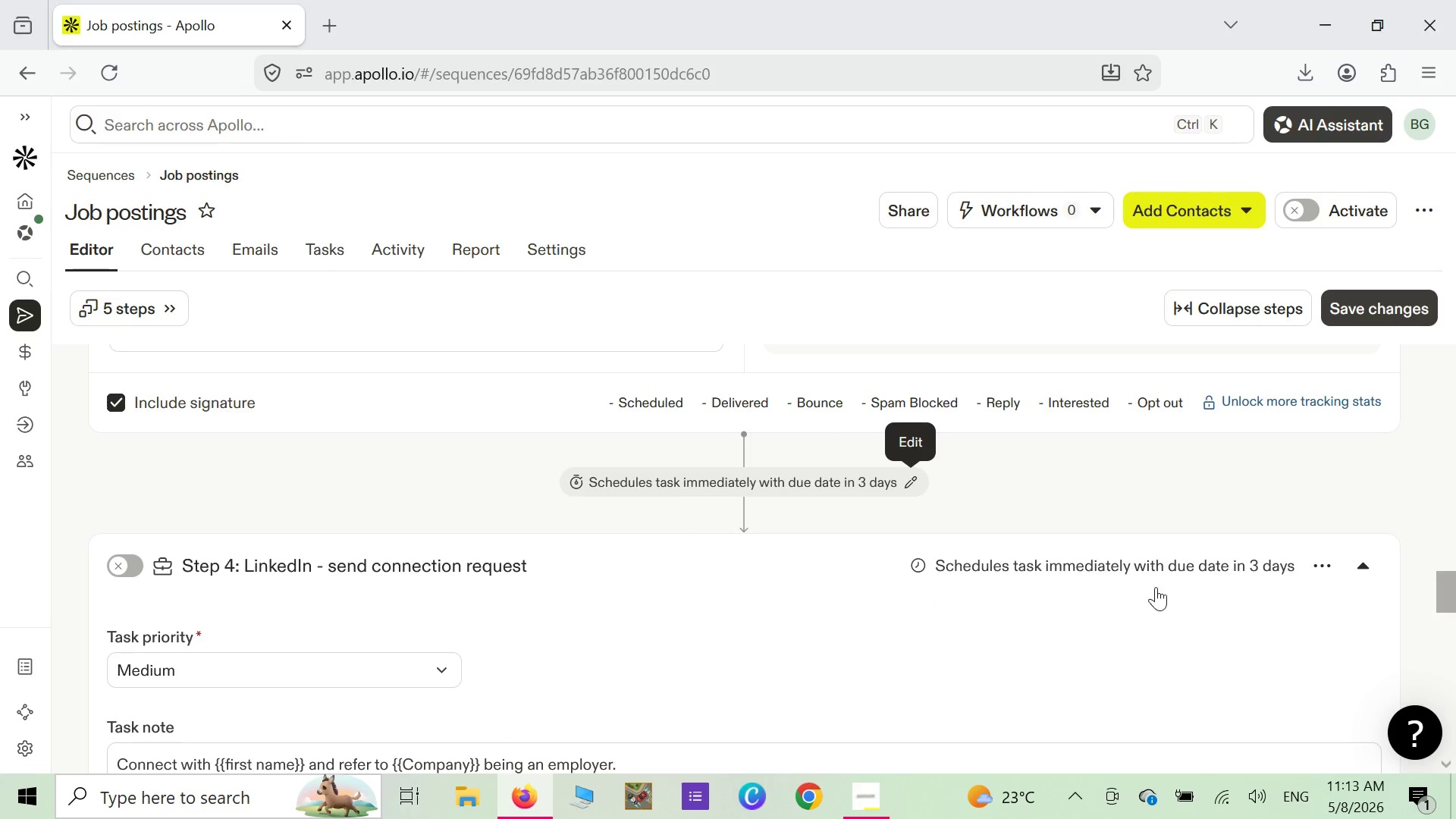 
right_click([1329, 577])
 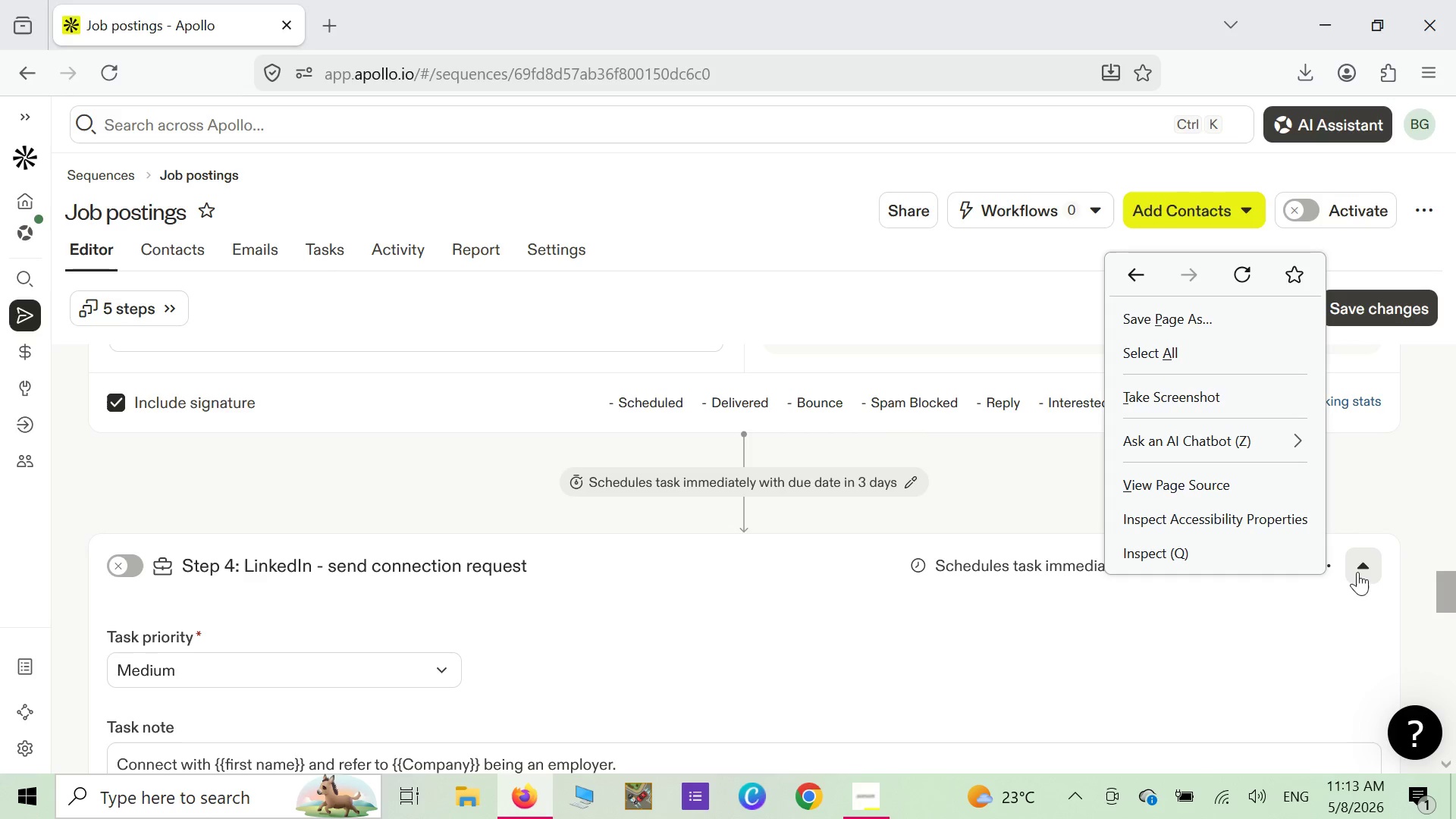 
right_click([1206, 656])
 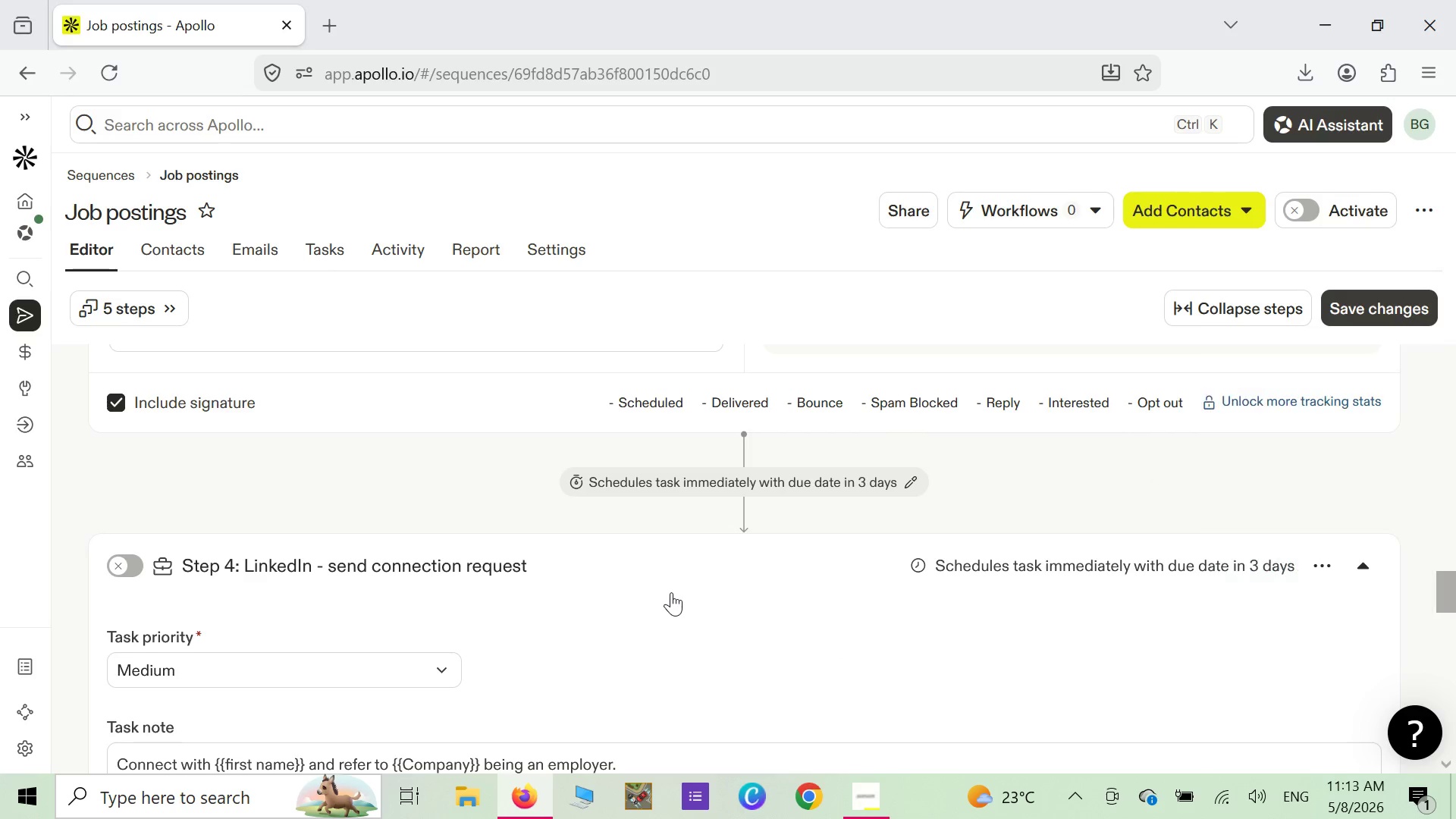 
left_click([671, 592])
 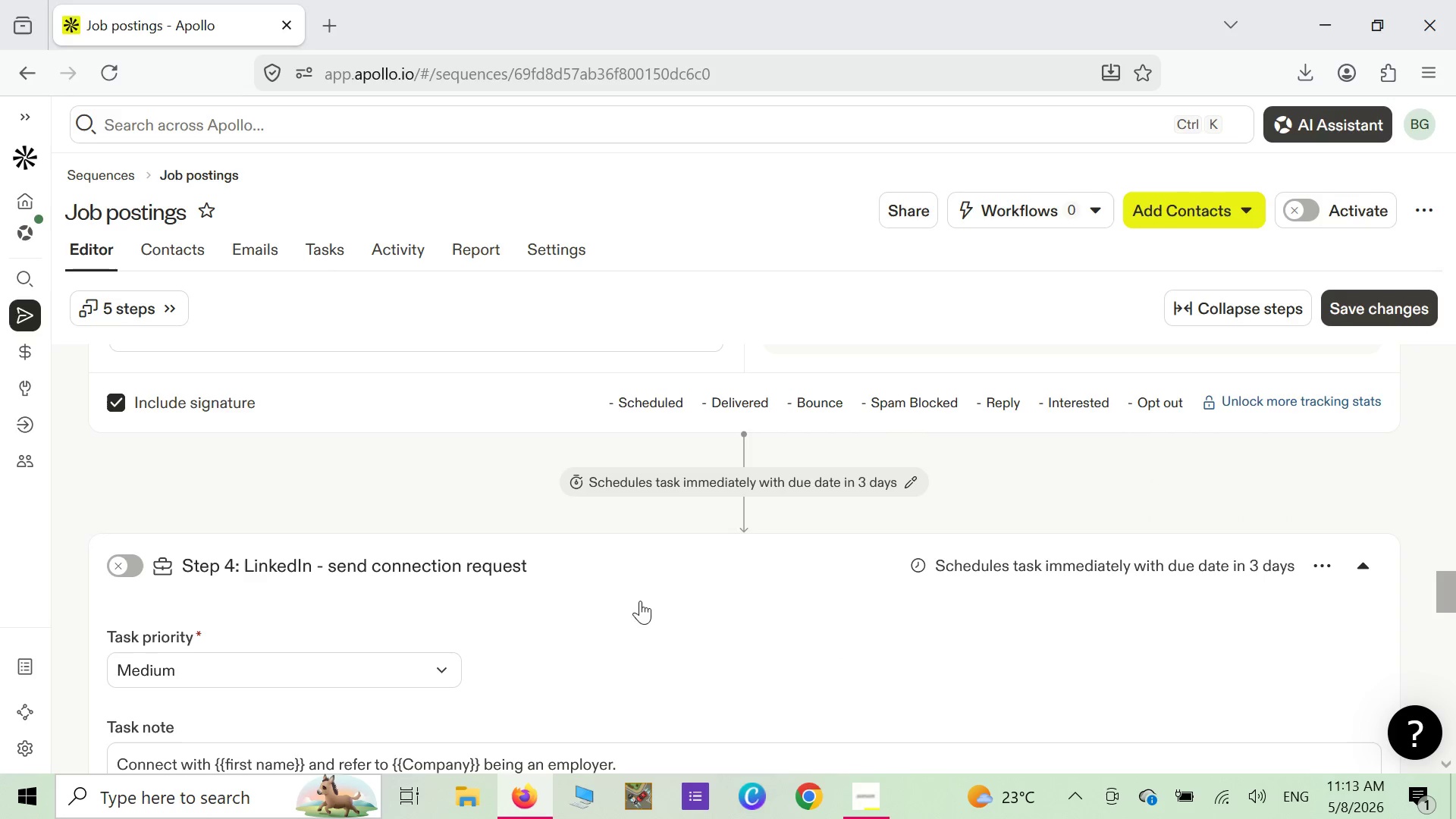 
left_click([640, 601])
 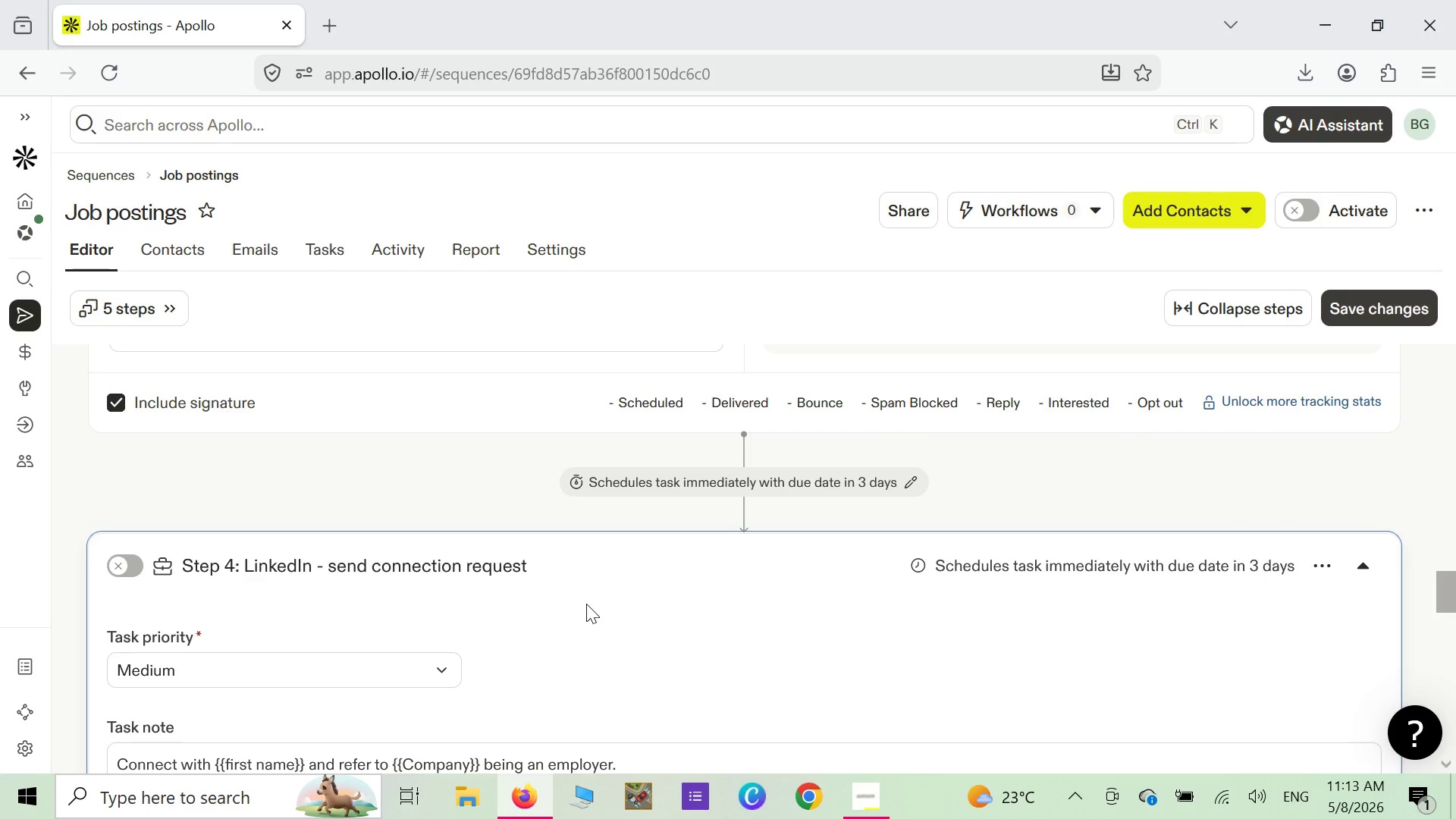 
right_click([586, 604])
 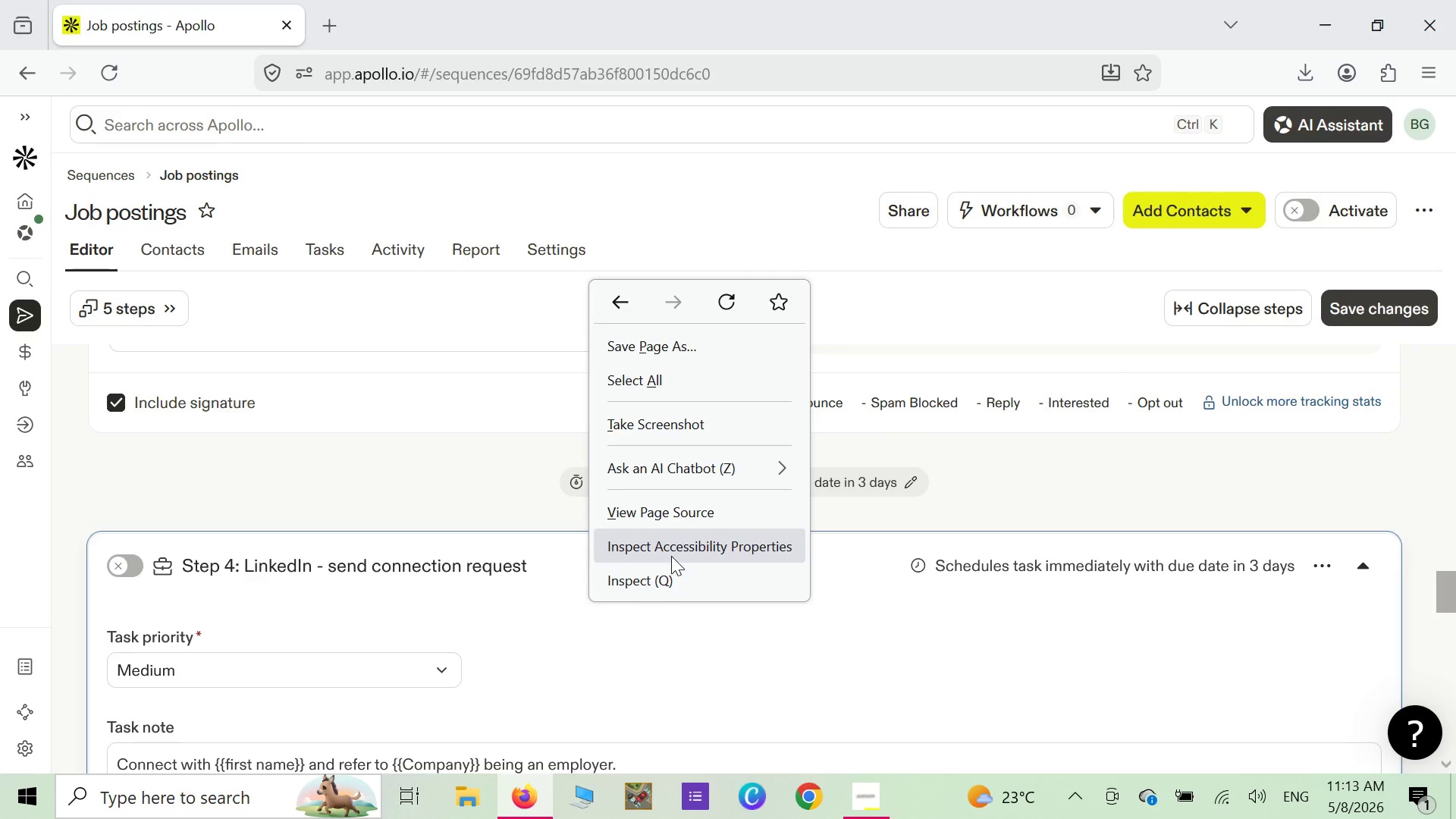 
scroll: coordinate [566, 550], scroll_direction: down, amount: 5.0
 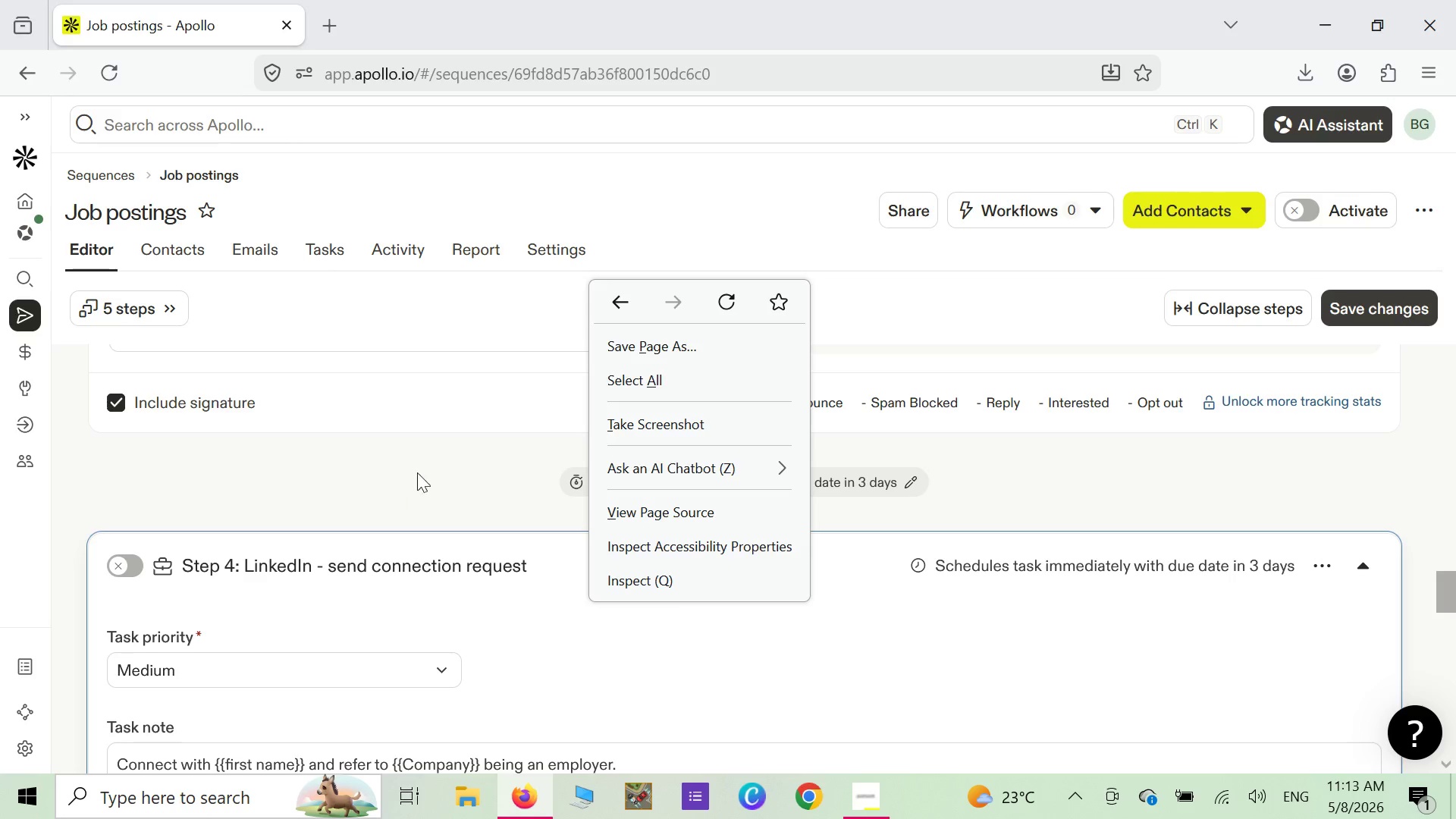 
left_click([423, 452])
 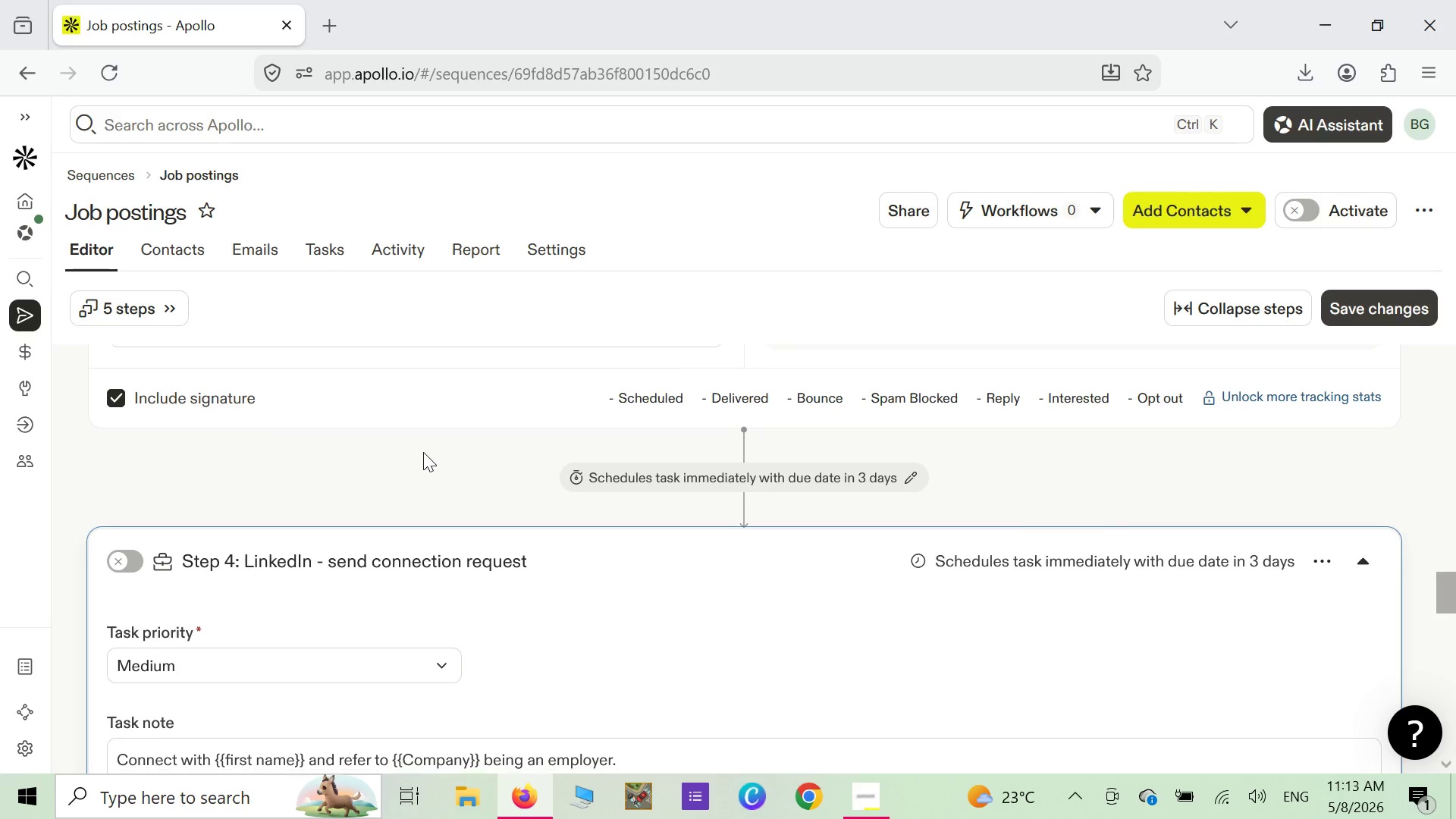 
scroll: coordinate [421, 451], scroll_direction: down, amount: 7.0
 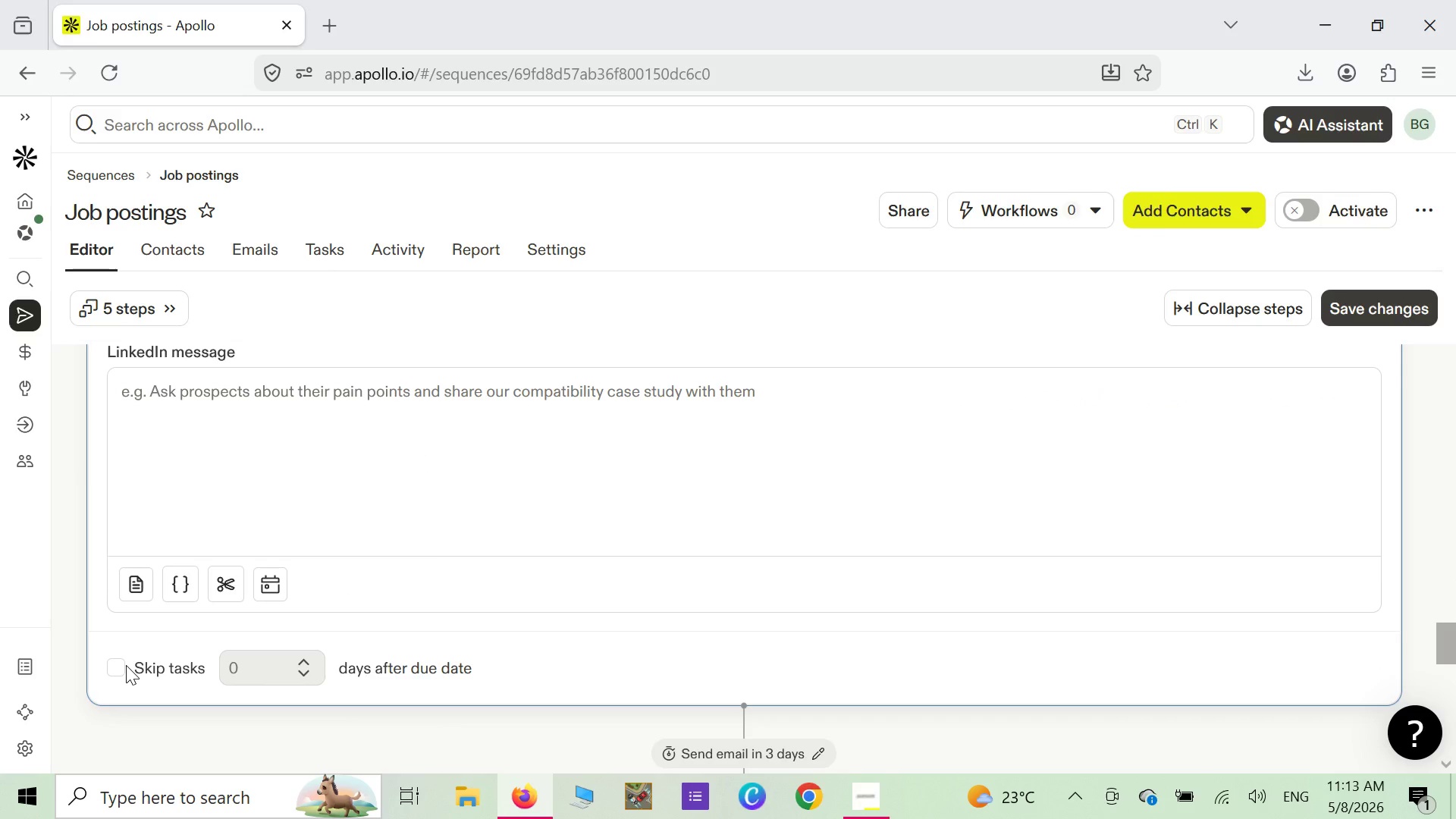 
left_click([126, 665])
 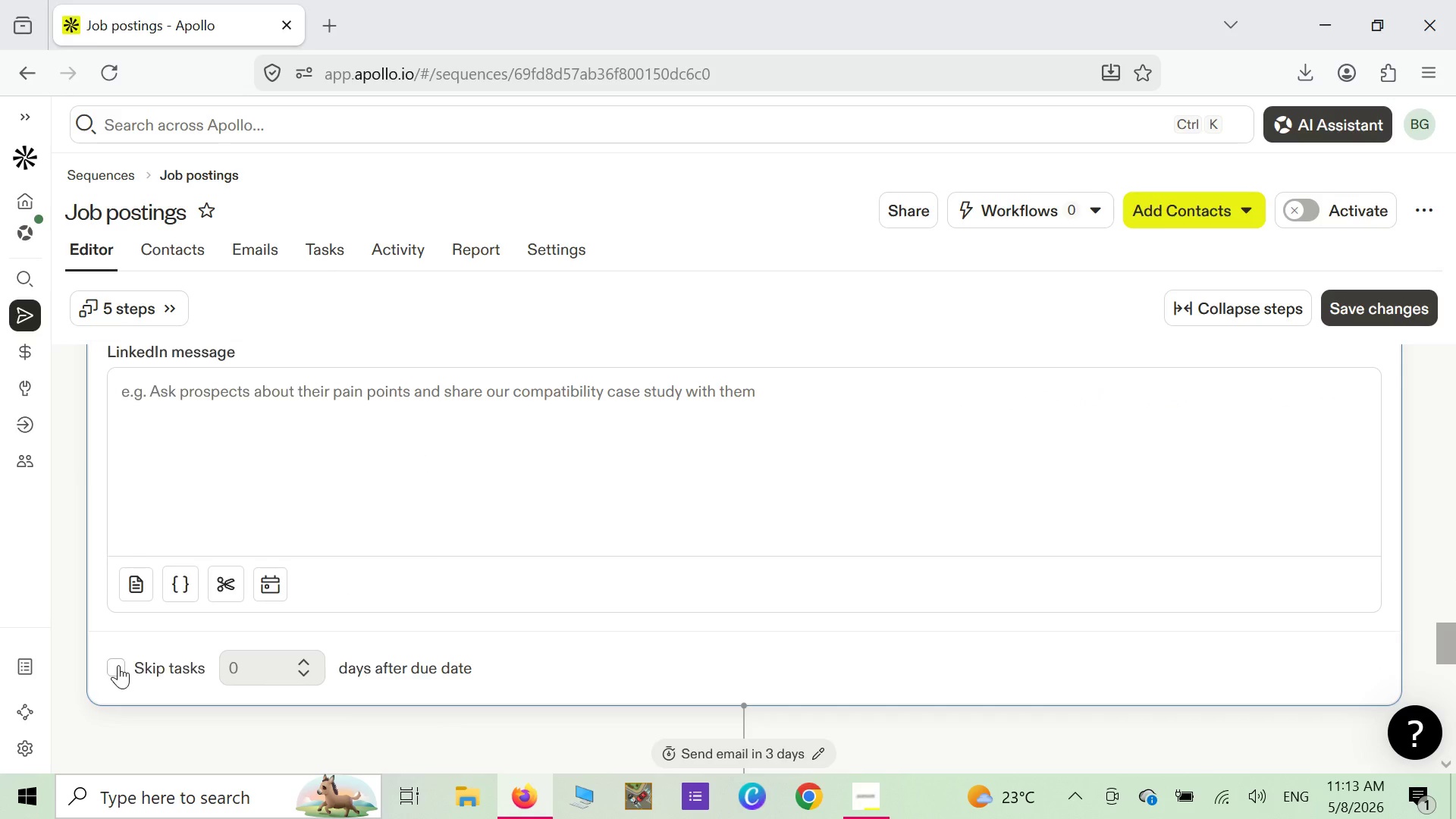 
left_click([118, 665])
 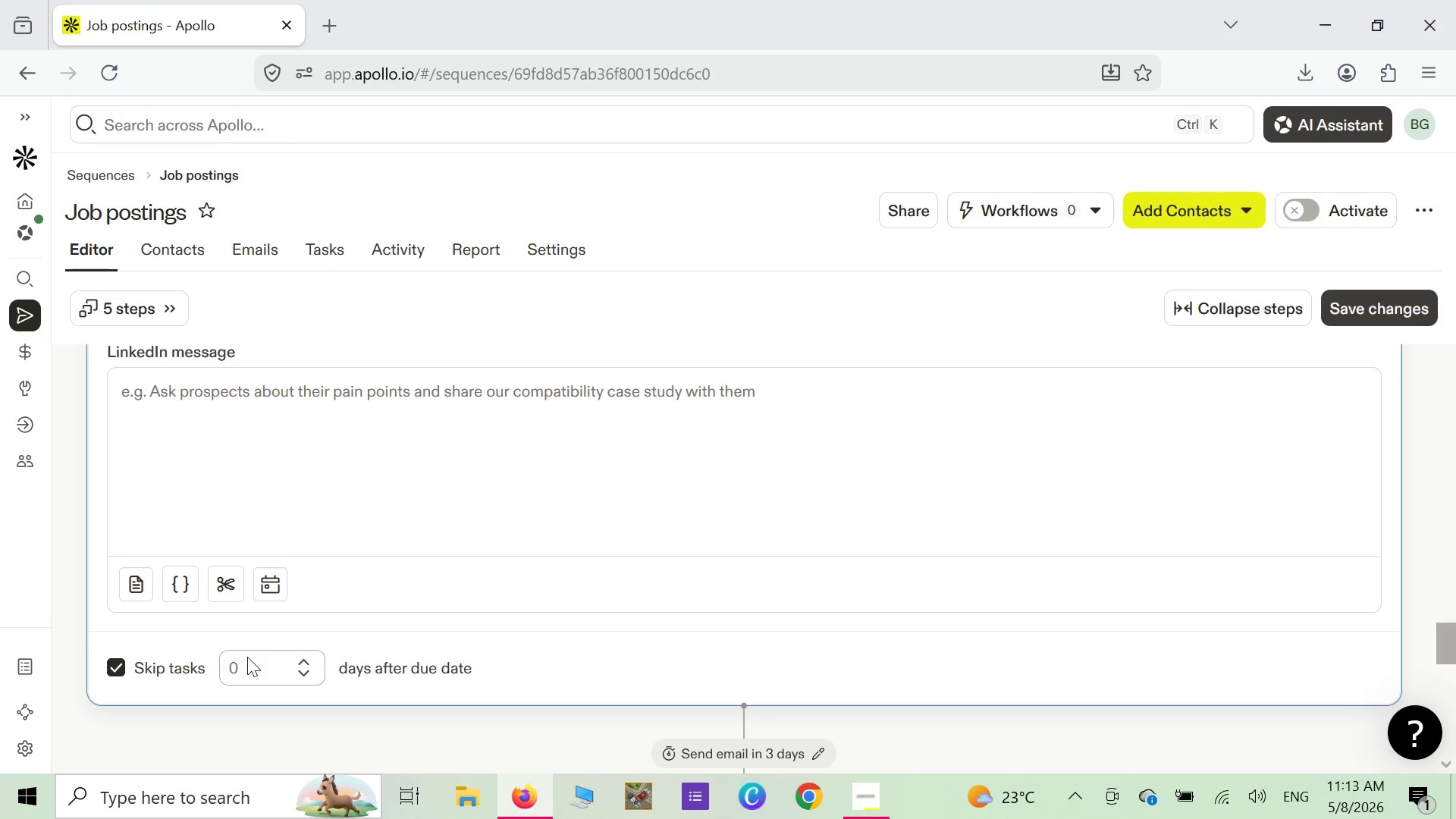 
left_click([118, 664])
 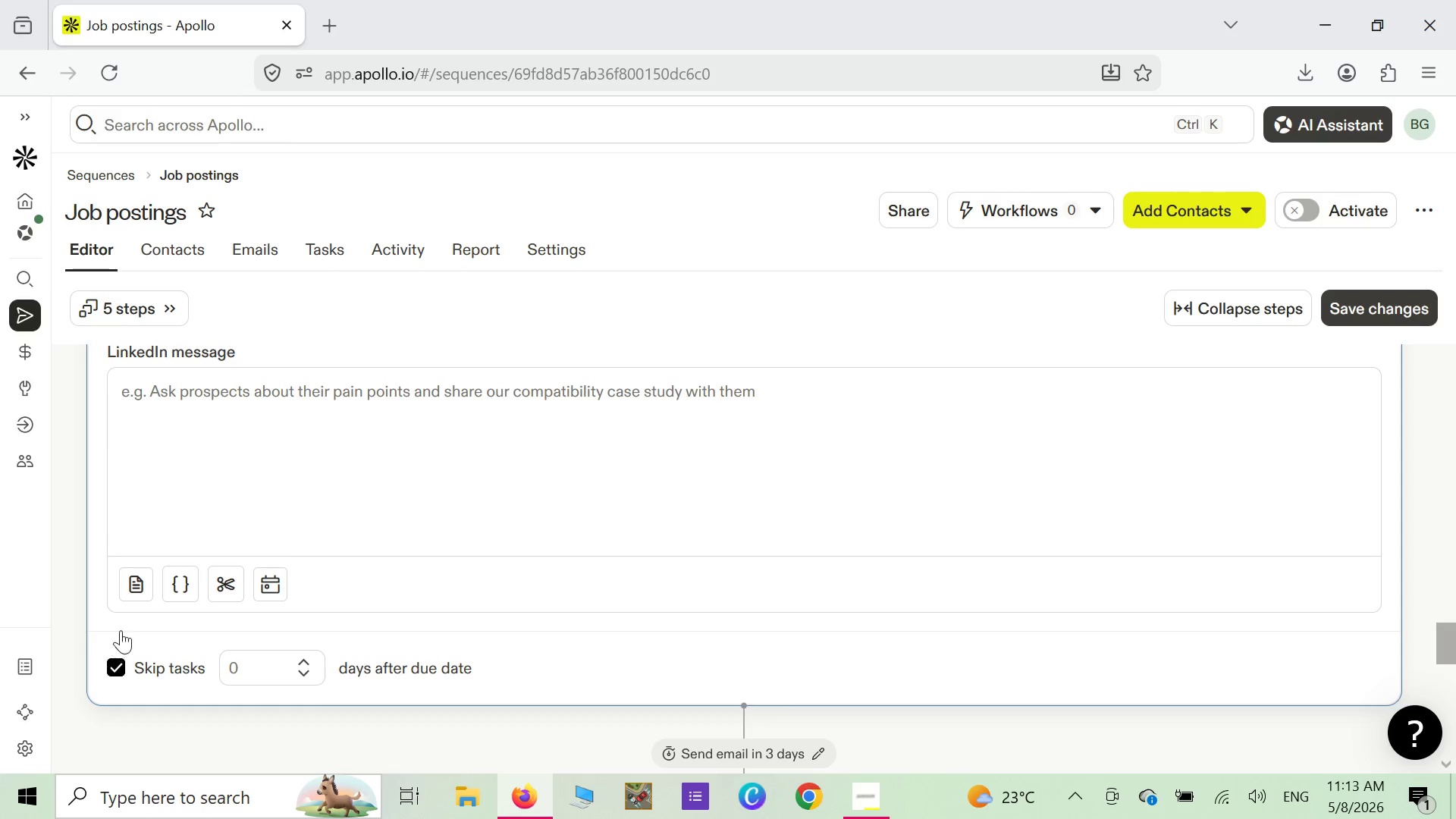 
mouse_move([159, 585])
 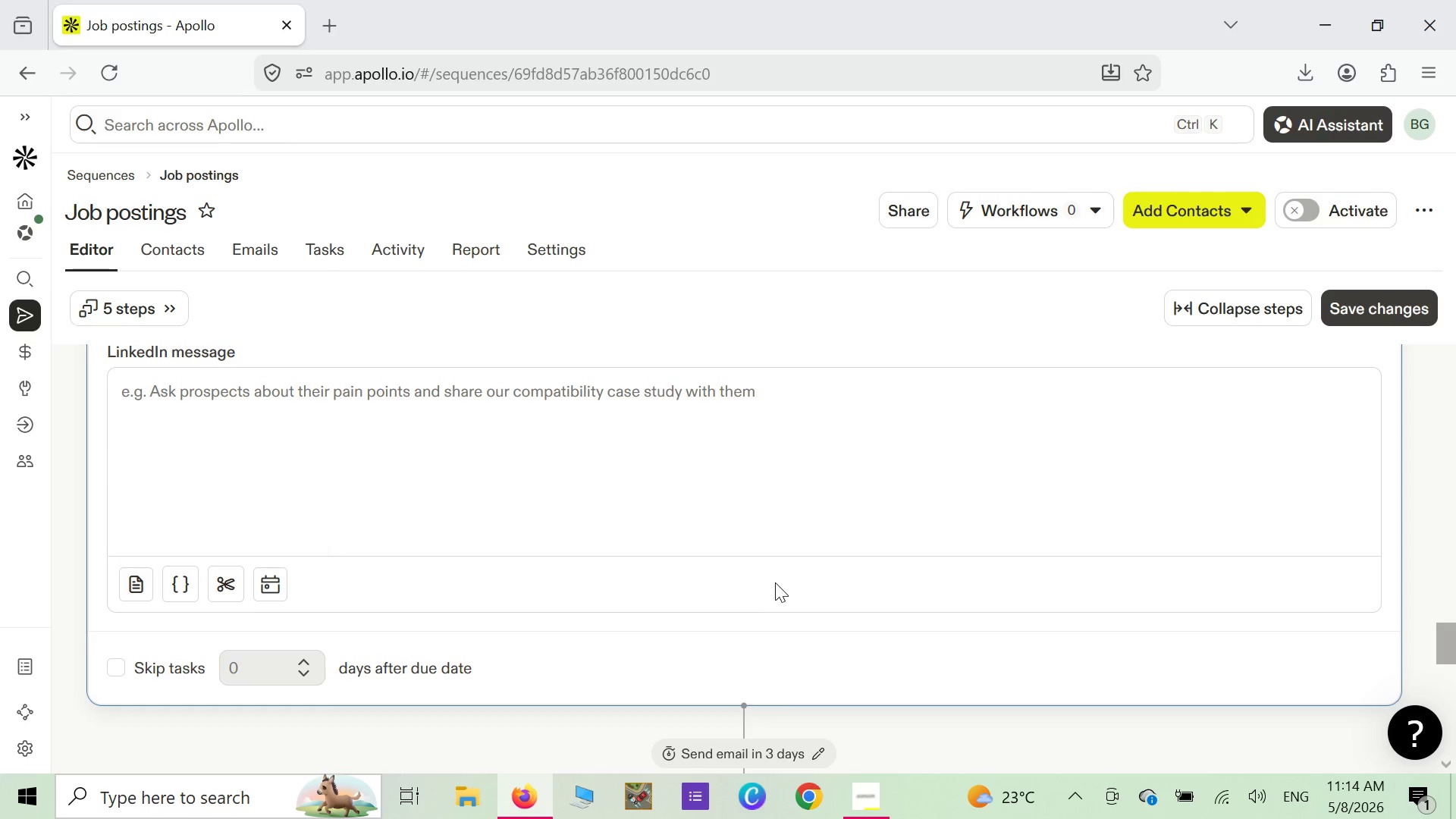 
wait(5.88)
 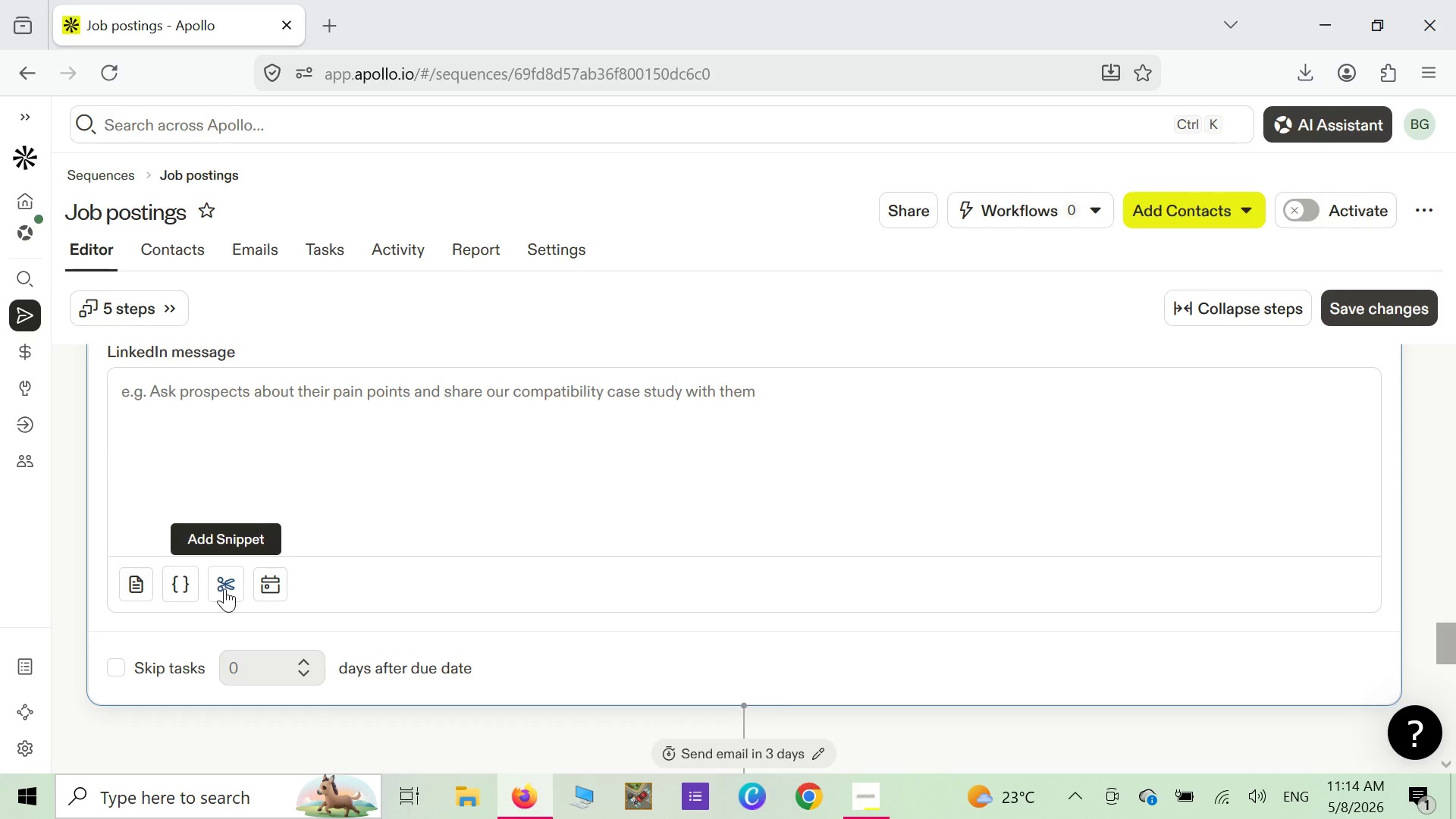 
scroll: coordinate [931, 560], scroll_direction: up, amount: 2.0
 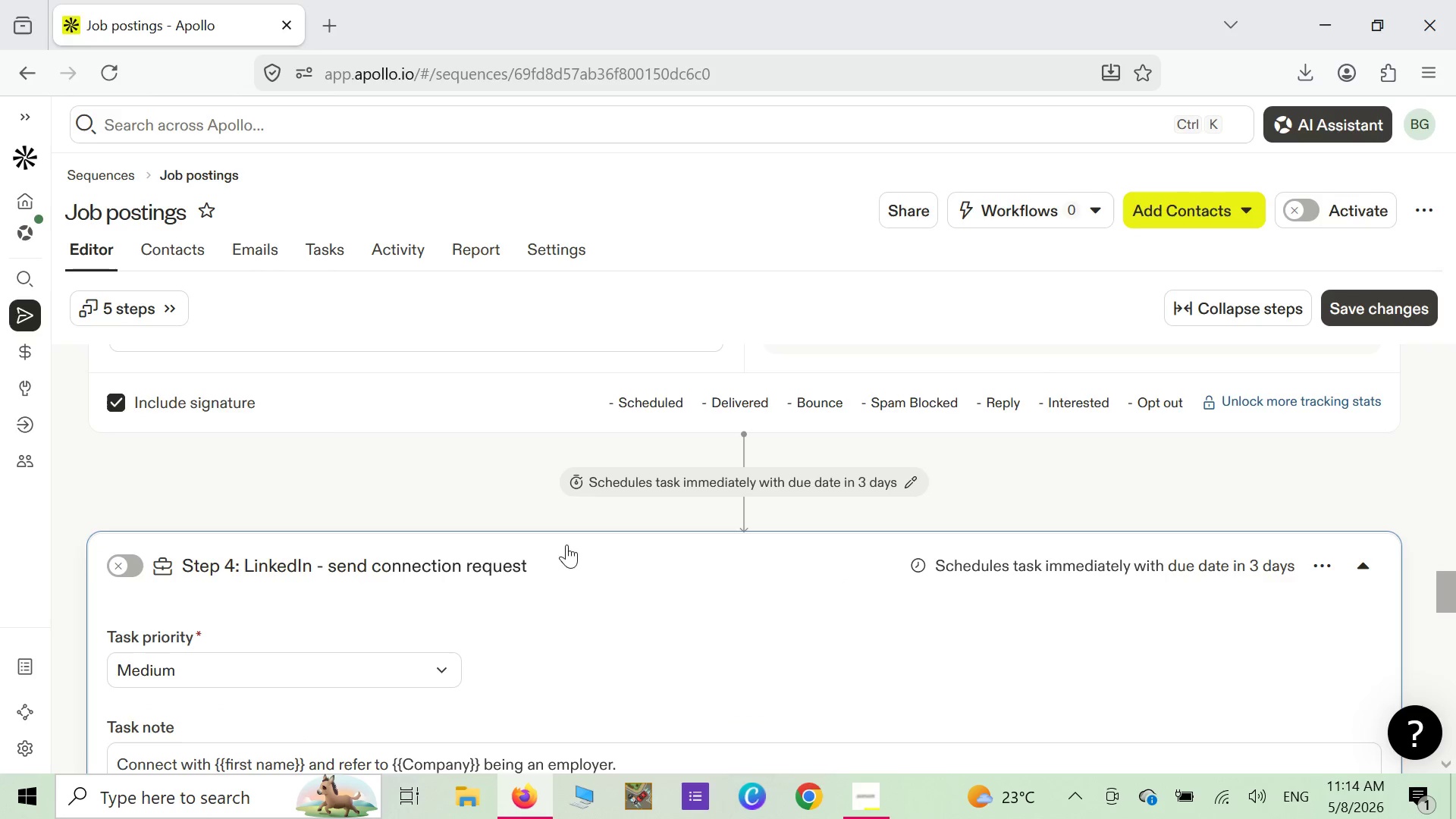 
right_click([772, 536])
 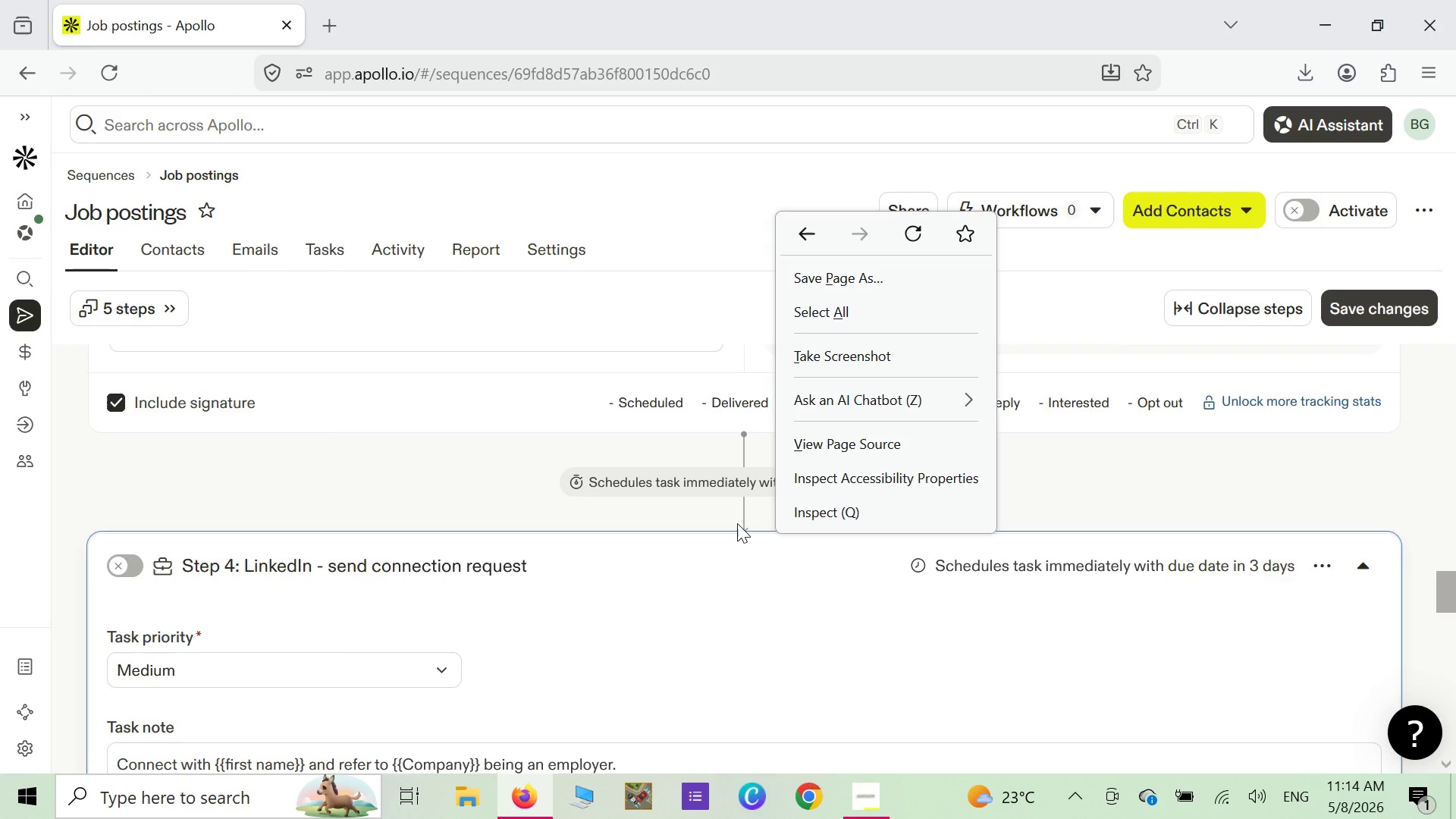 
left_click([737, 523])
 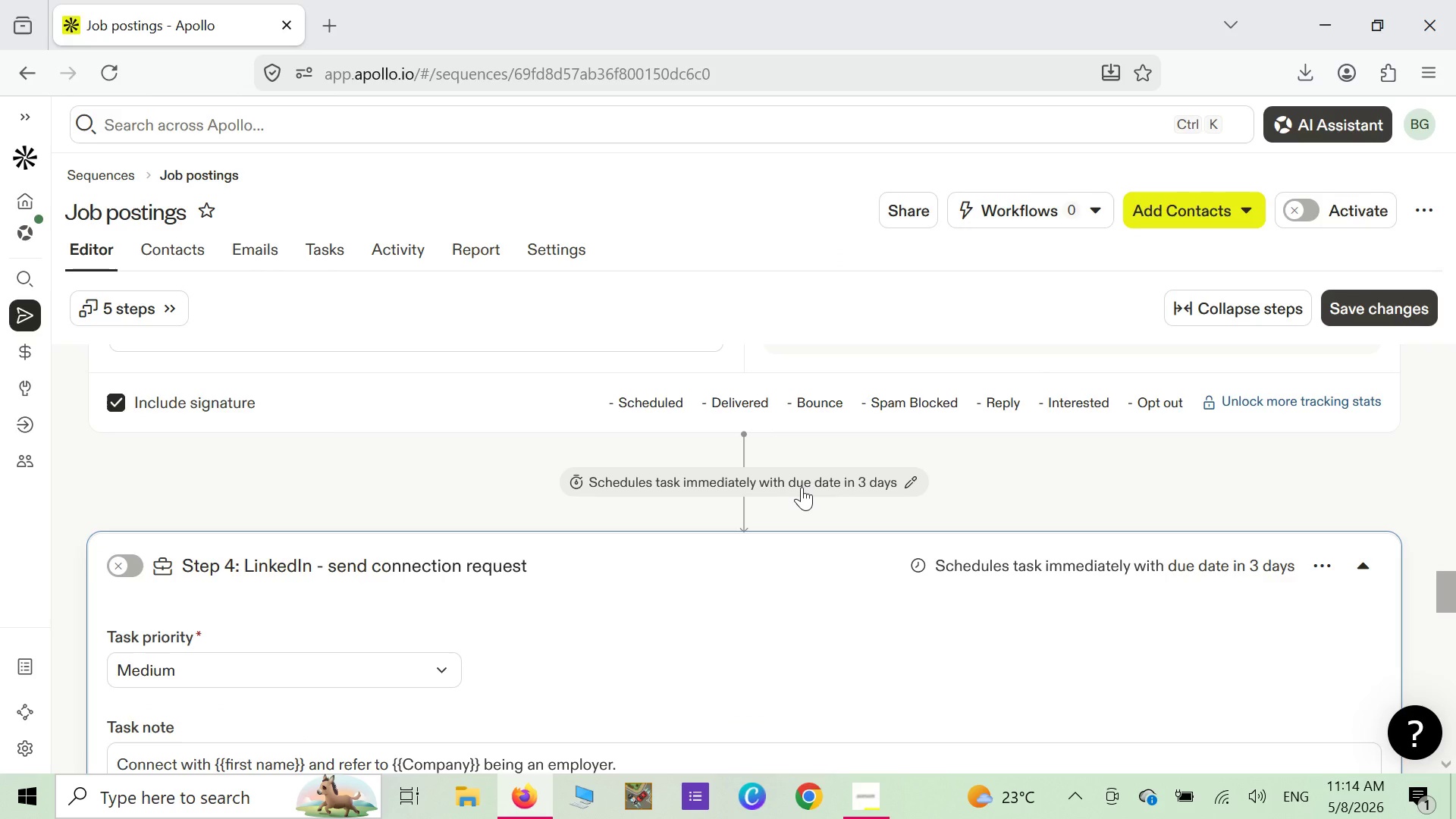 
scroll: coordinate [802, 488], scroll_direction: up, amount: 9.0
 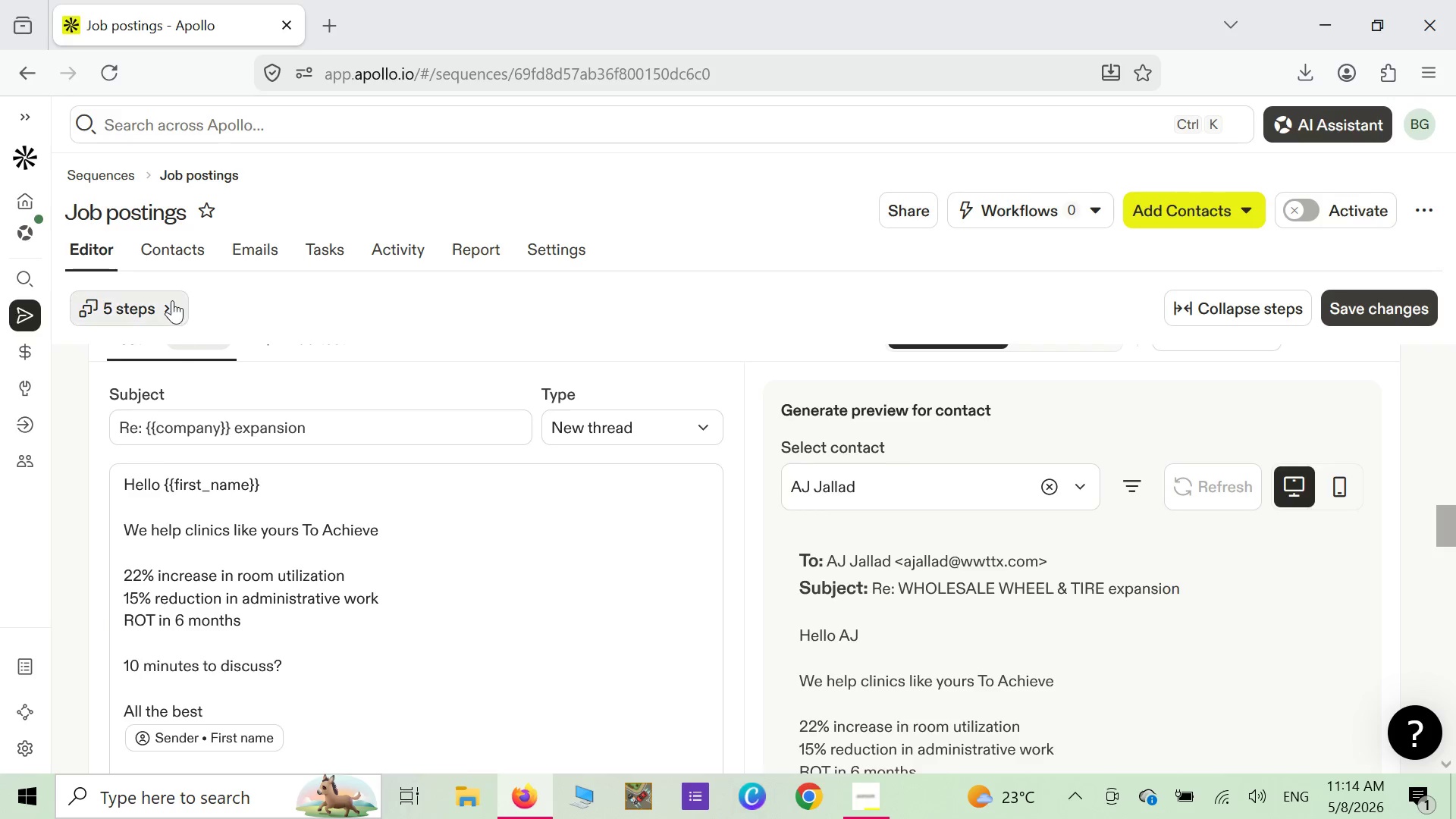 
left_click([172, 300])
 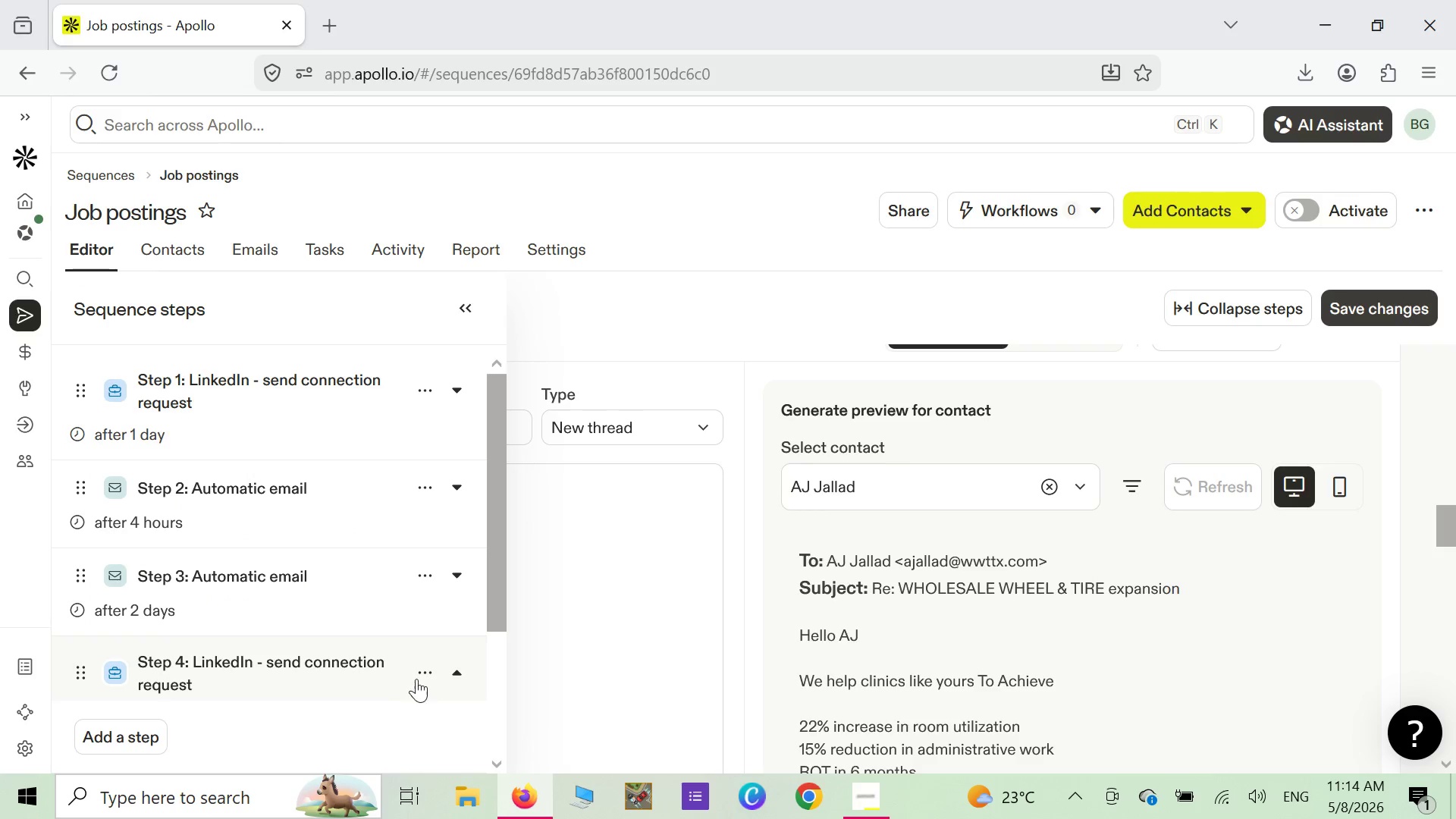 
wait(5.05)
 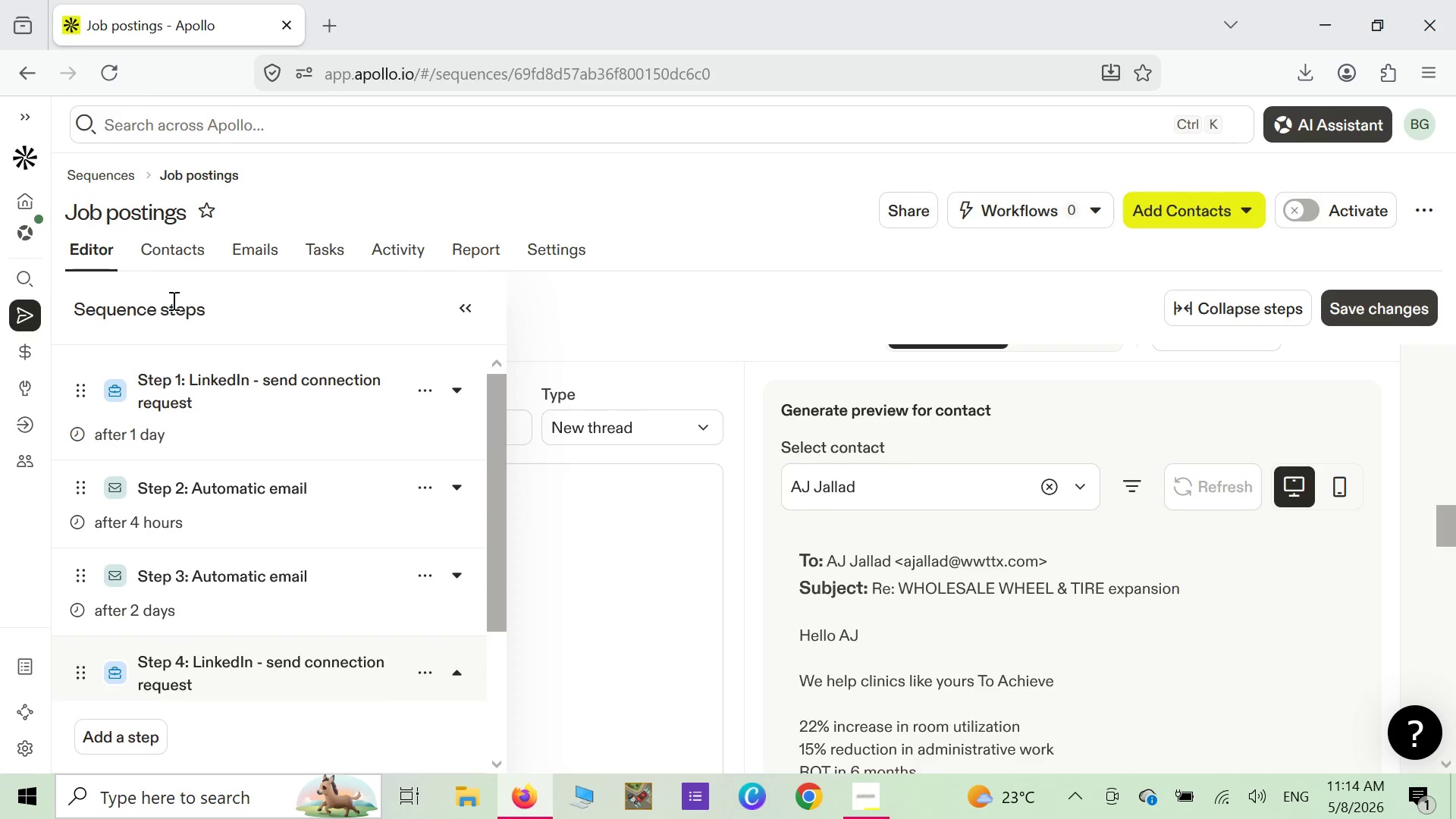 
left_click([428, 675])
 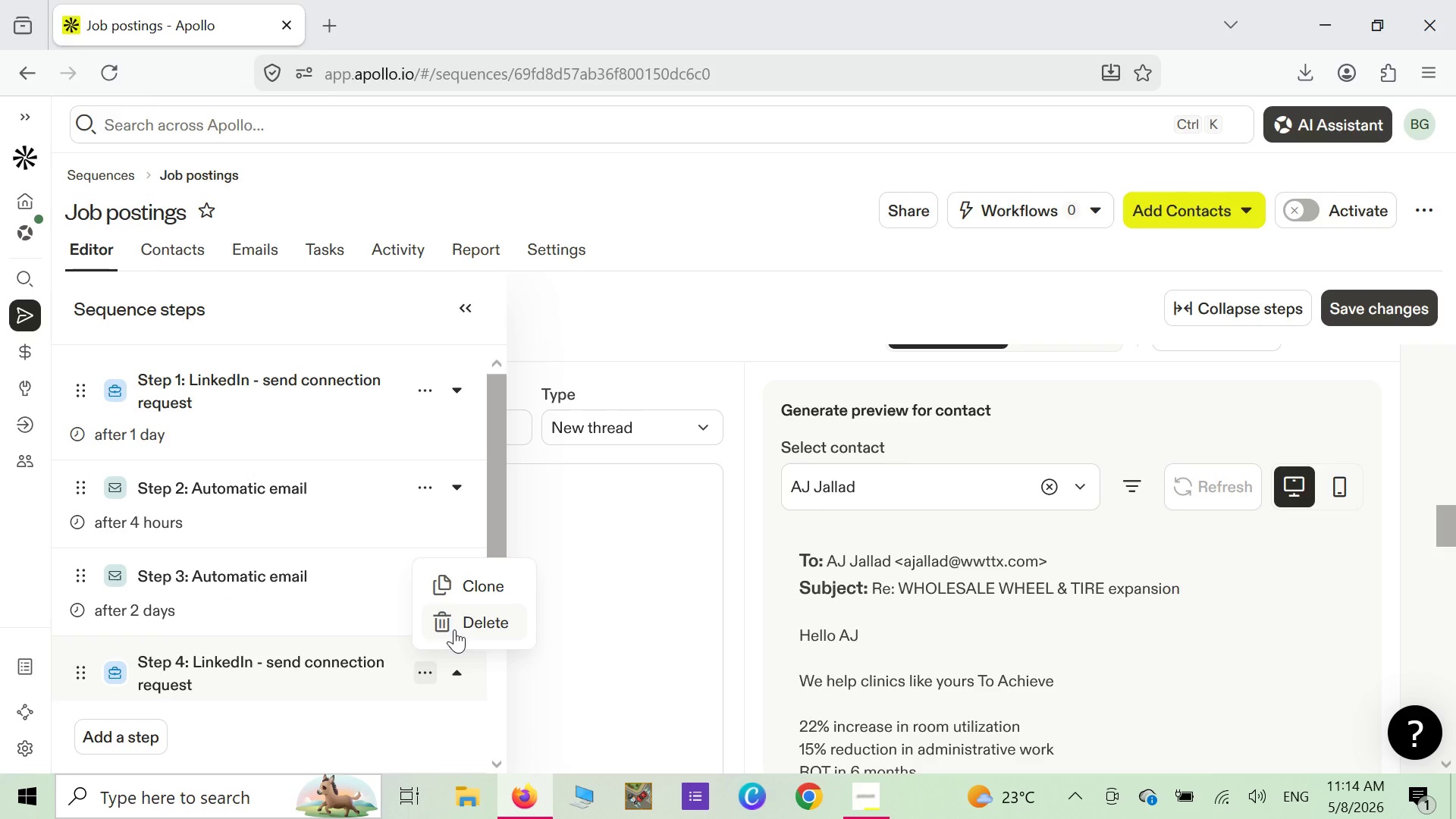 
left_click([454, 629])
 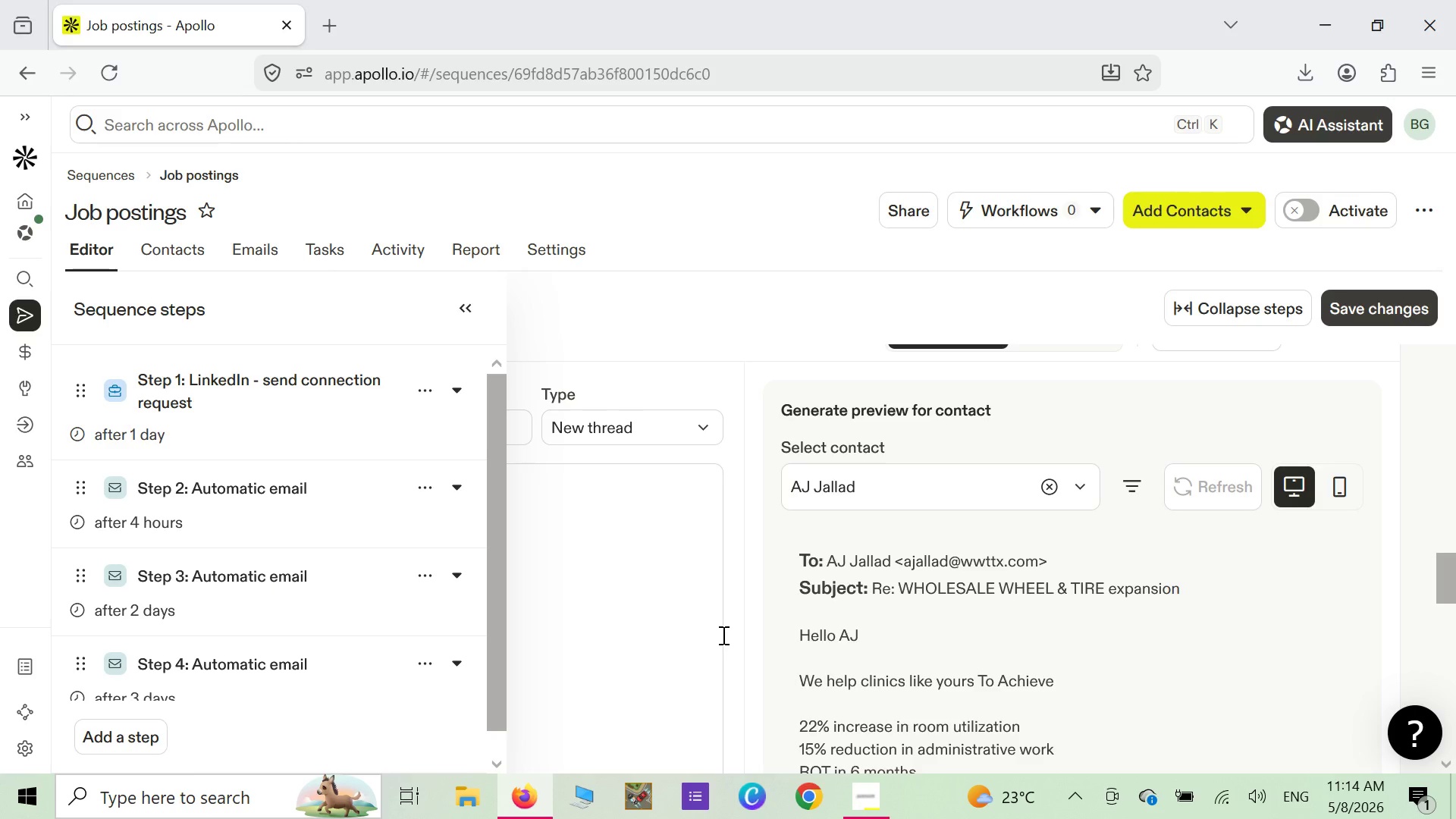 
left_click([722, 635])
 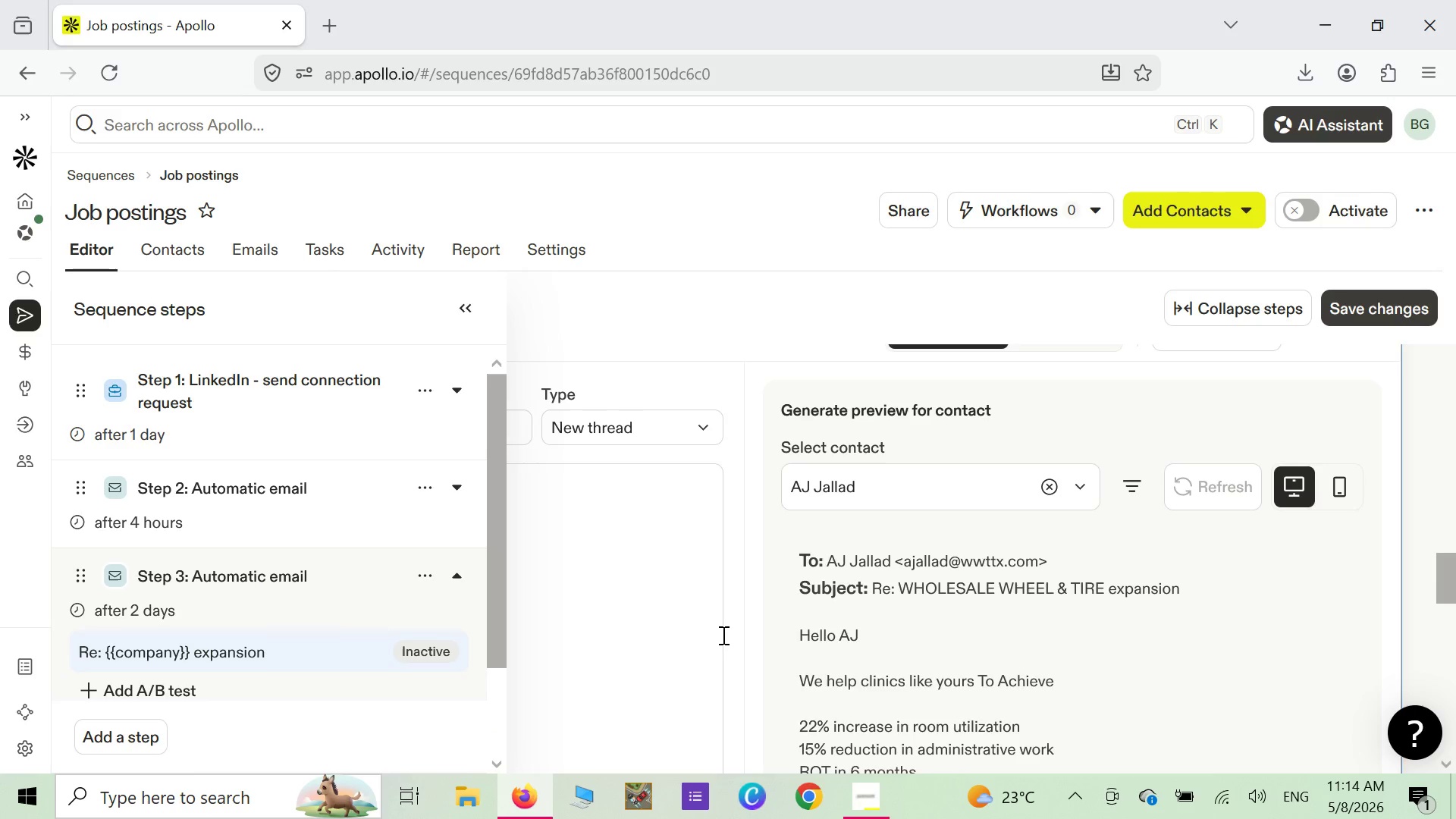 
scroll: coordinate [722, 635], scroll_direction: none, amount: 0.0
 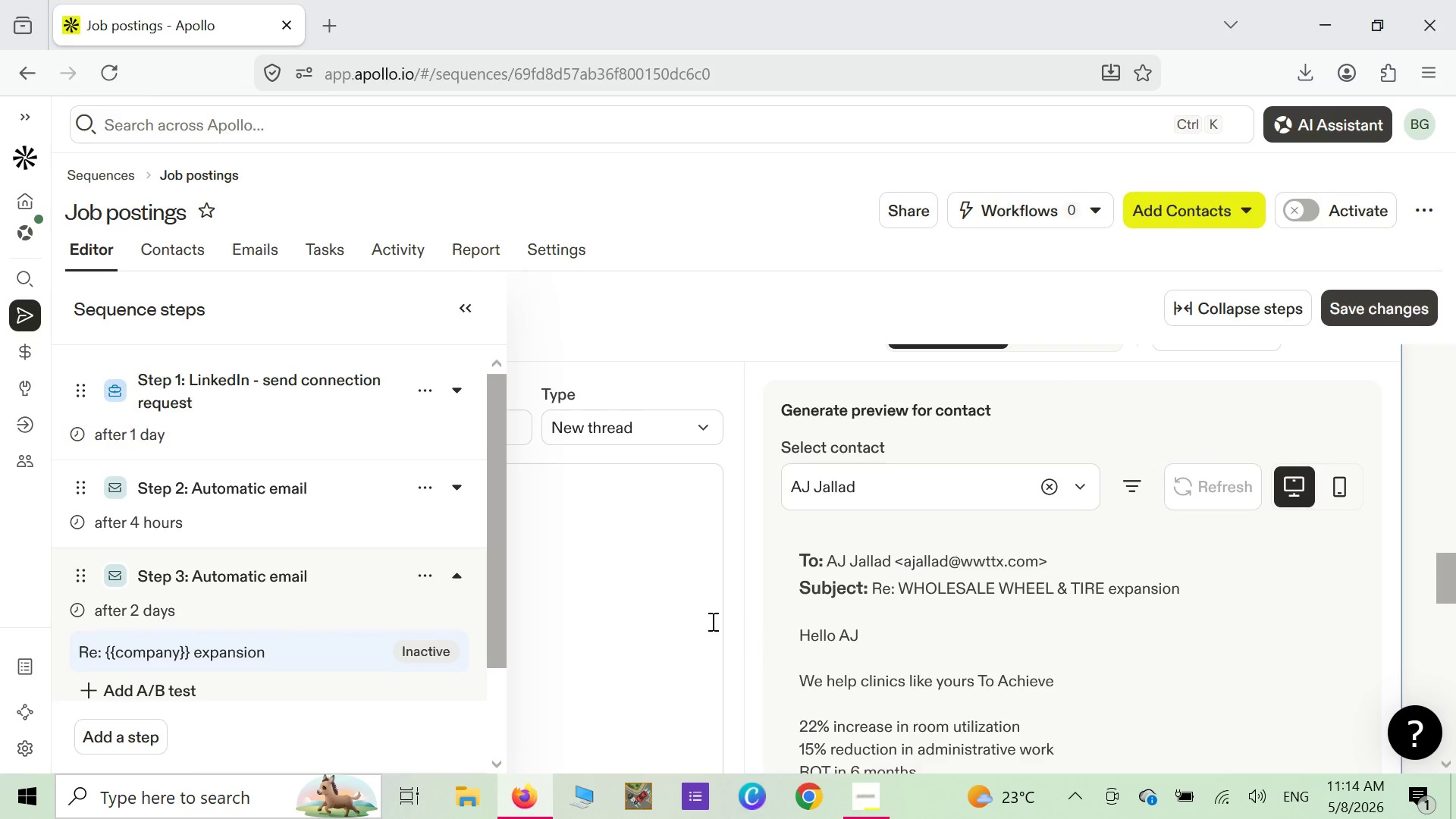 
left_click([679, 616])
 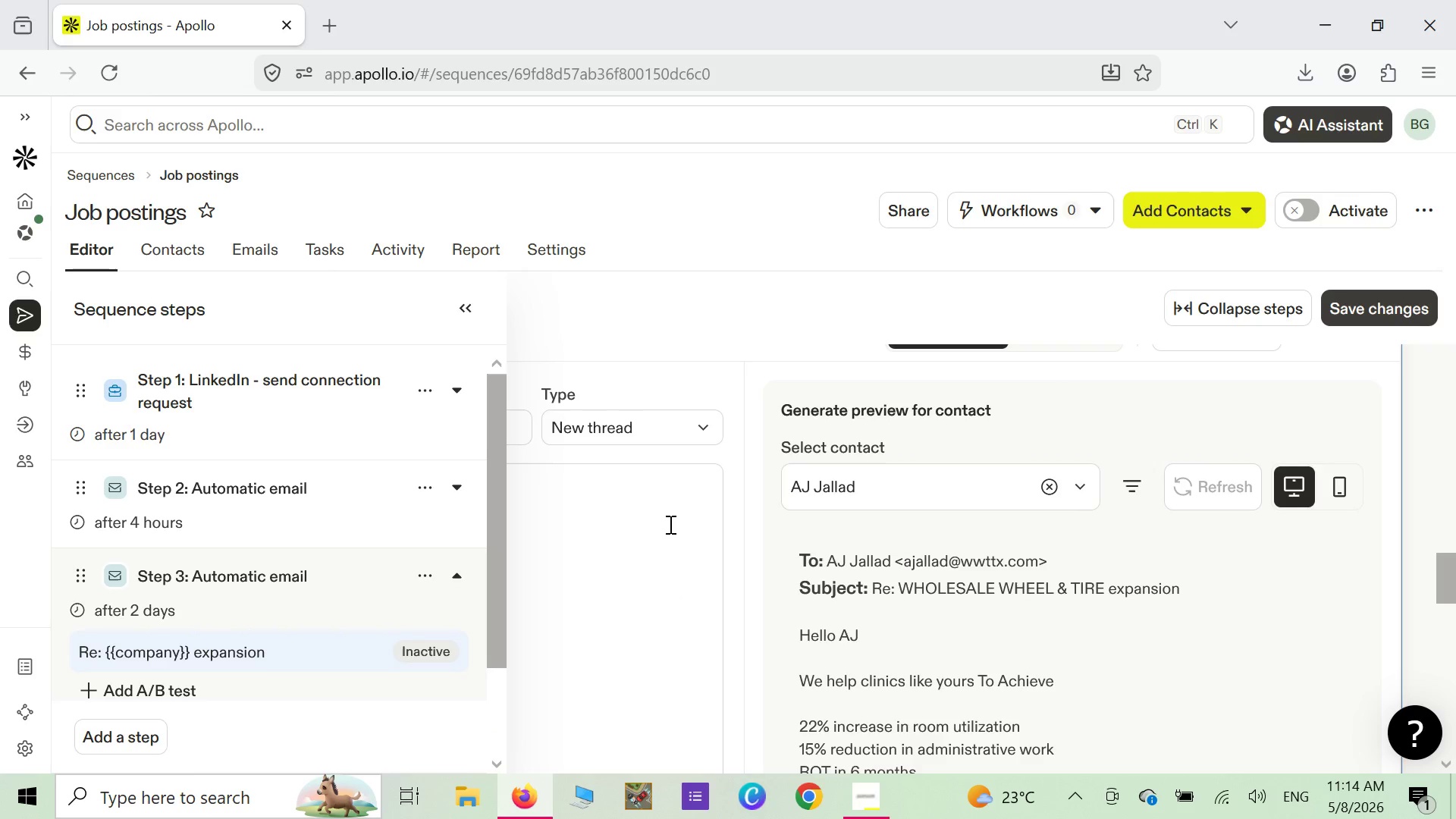 
scroll: coordinate [669, 524], scroll_direction: up, amount: 3.0
 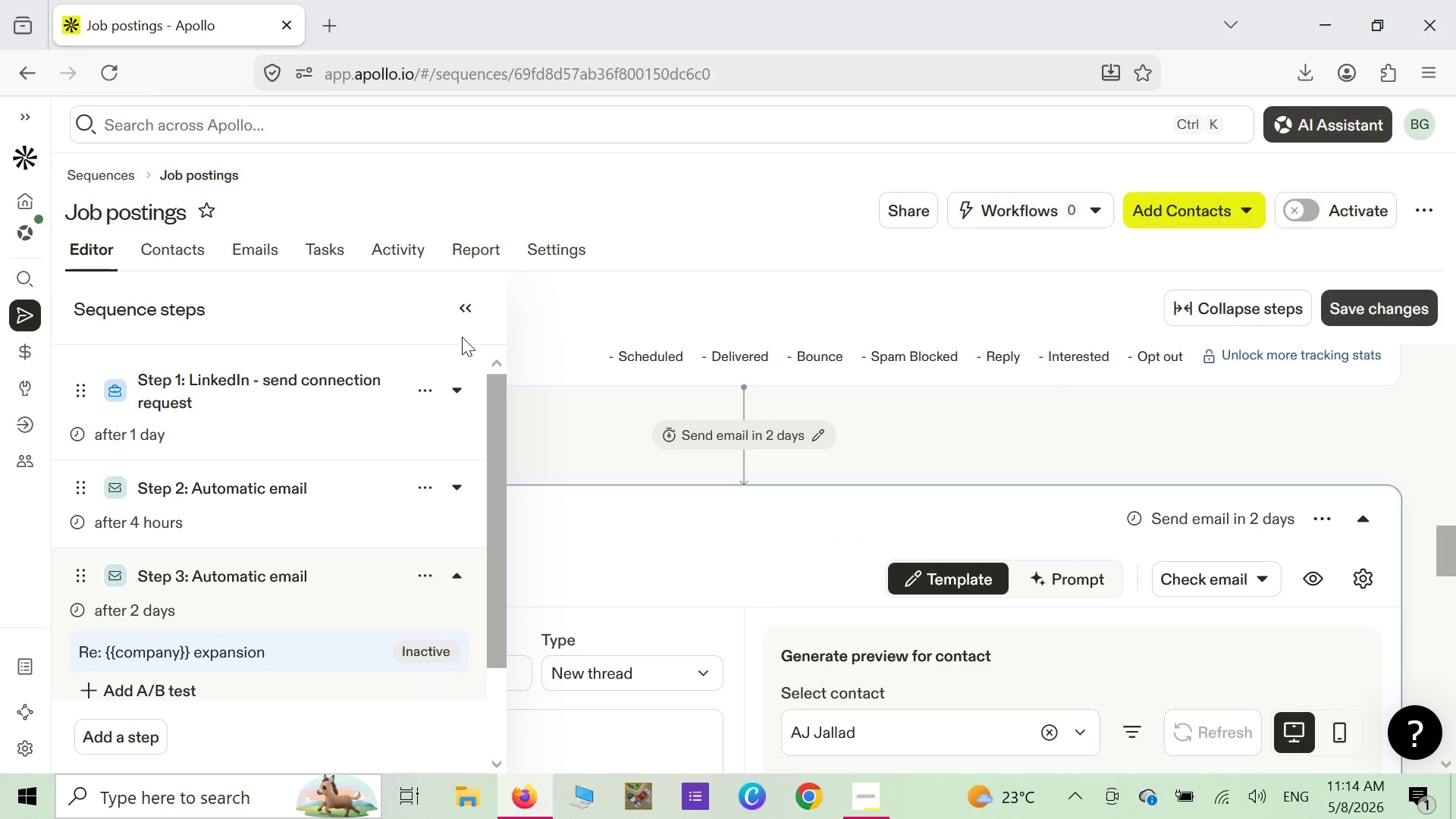 
left_click([464, 313])
 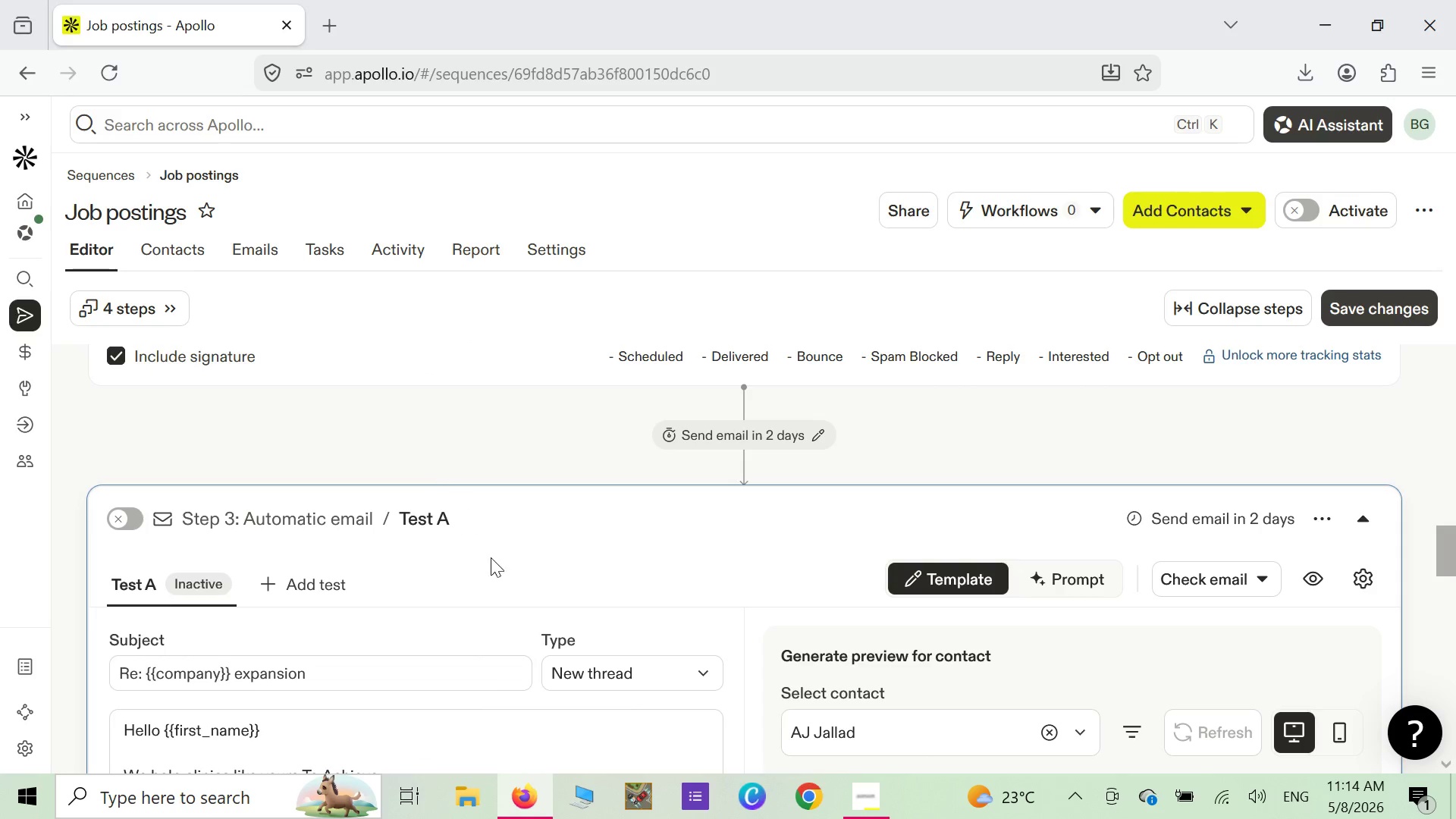 
scroll: coordinate [519, 583], scroll_direction: down, amount: 12.0
 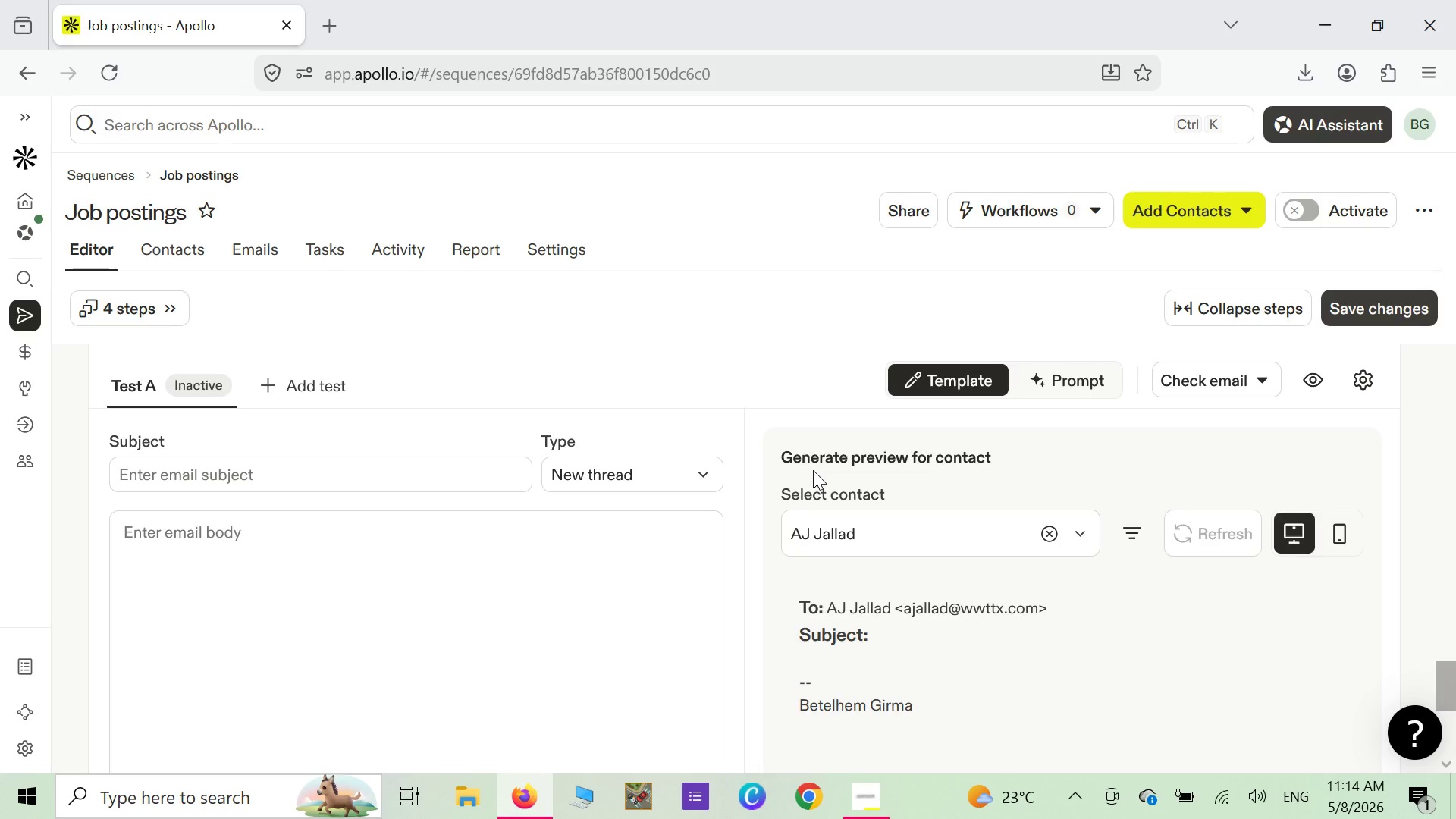 
wait(18.02)
 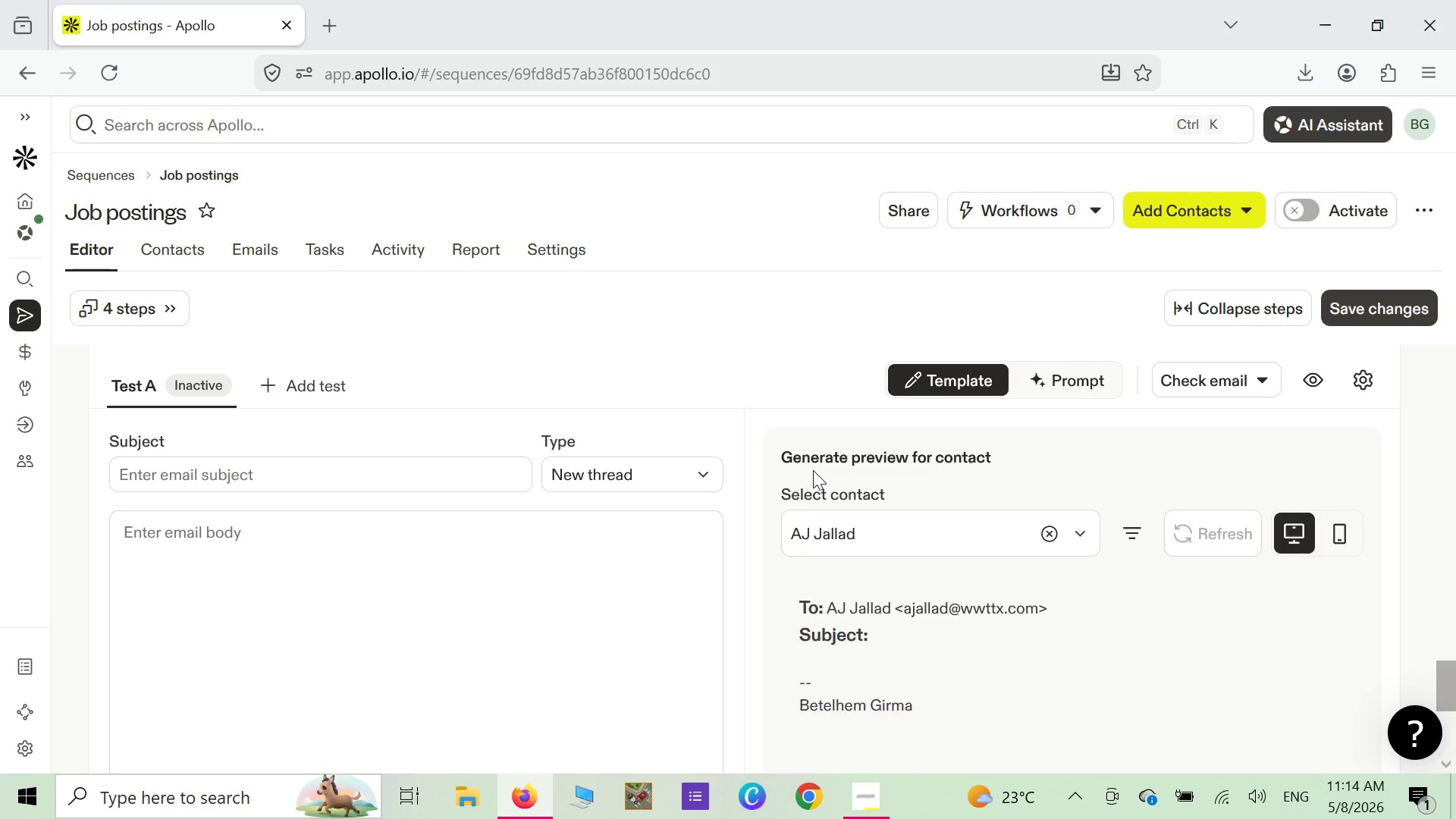 
left_click([873, 784])